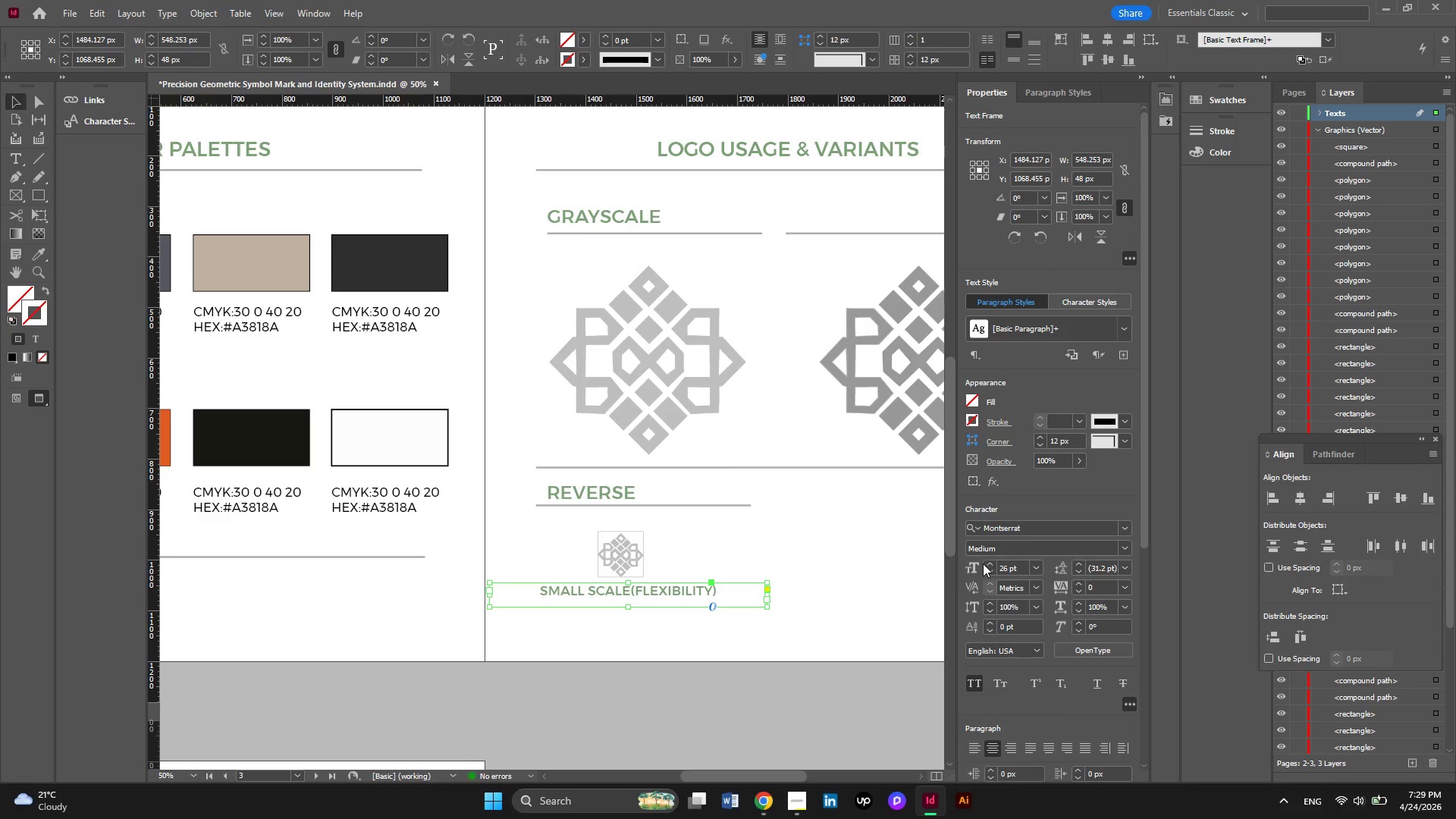 
scroll: coordinate [1025, 519], scroll_direction: down, amount: 2.0
 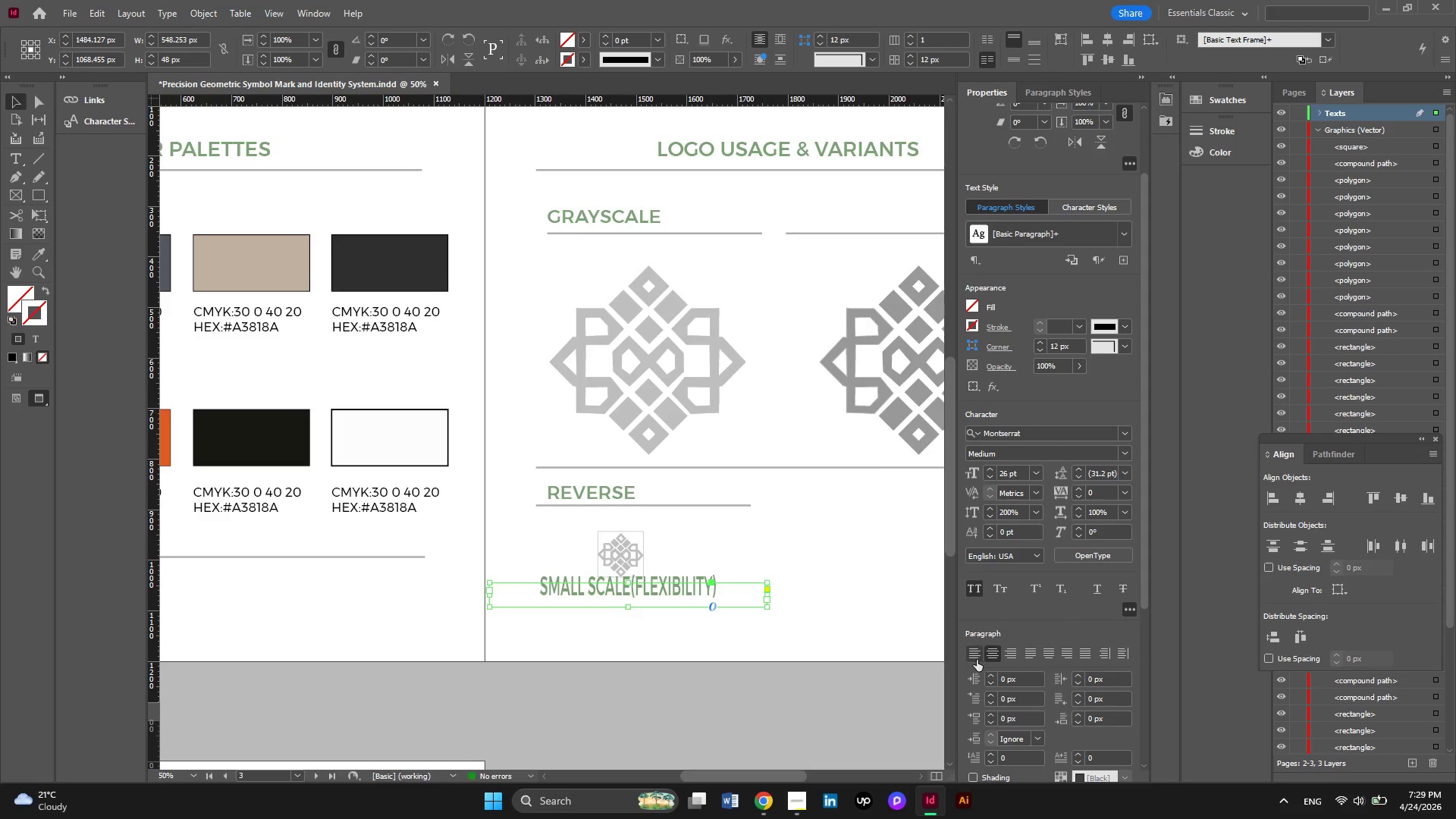 
left_click([977, 660])
 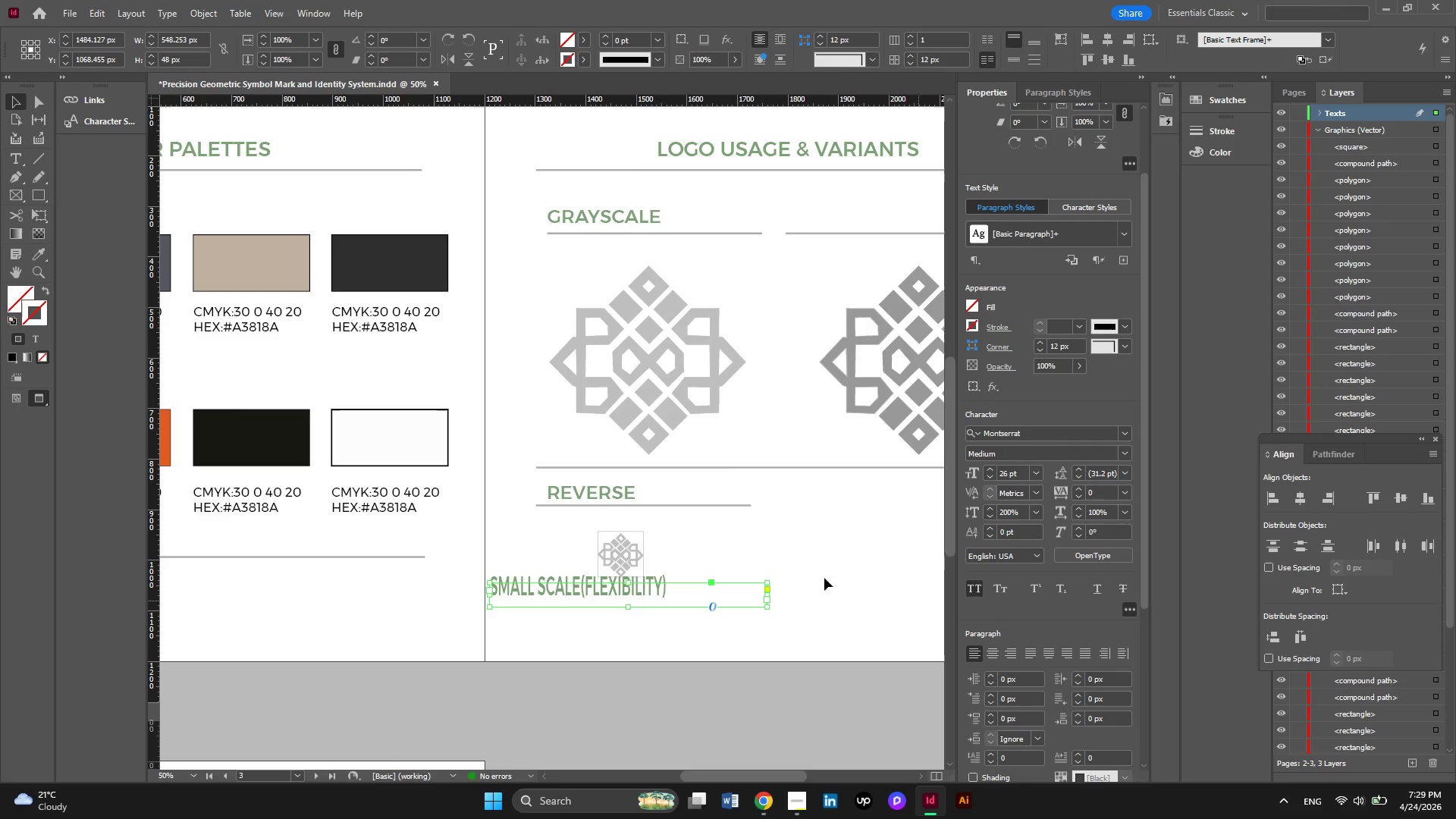 
key(Control+Z)
 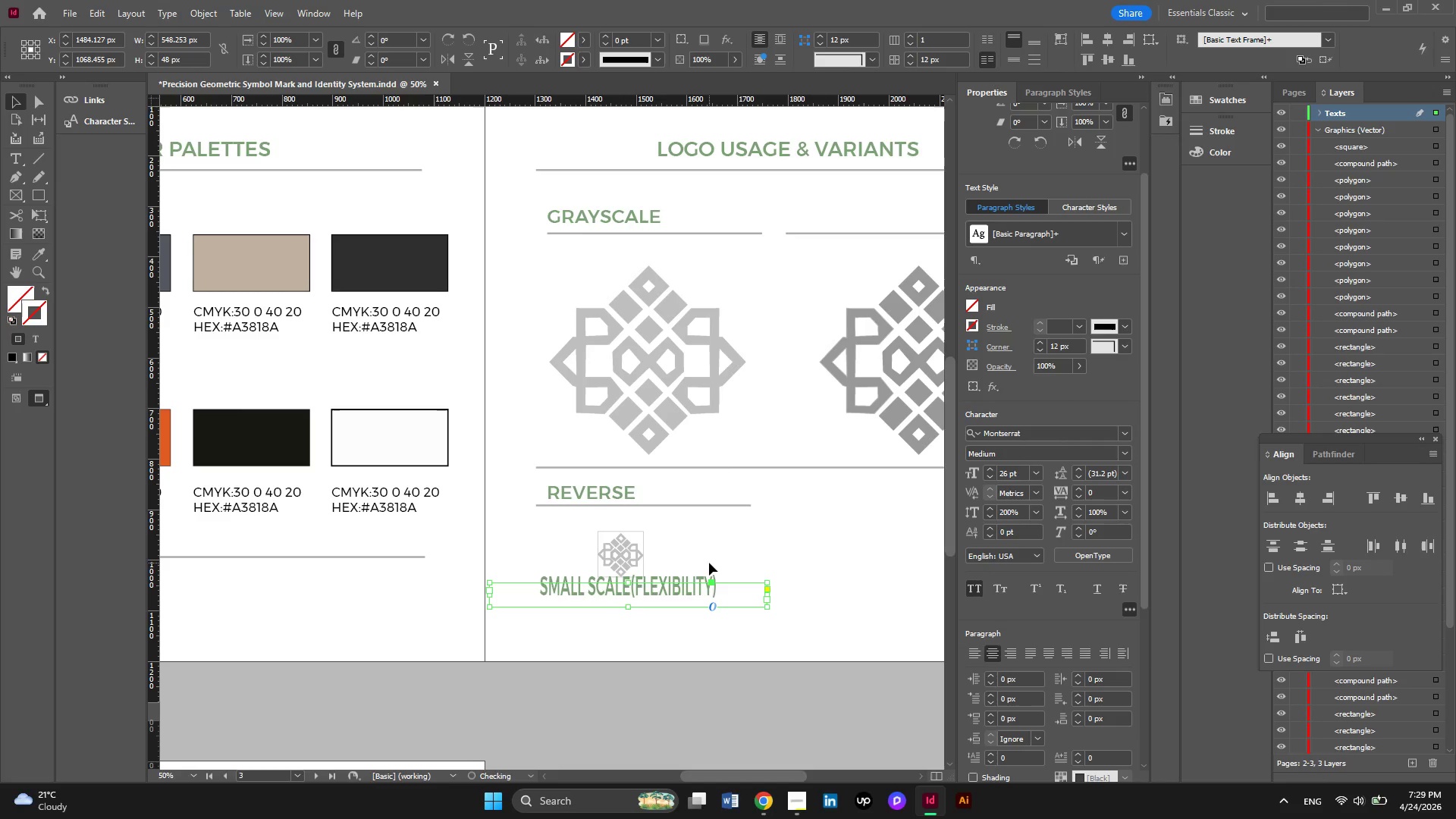 
key(Control+Z)
 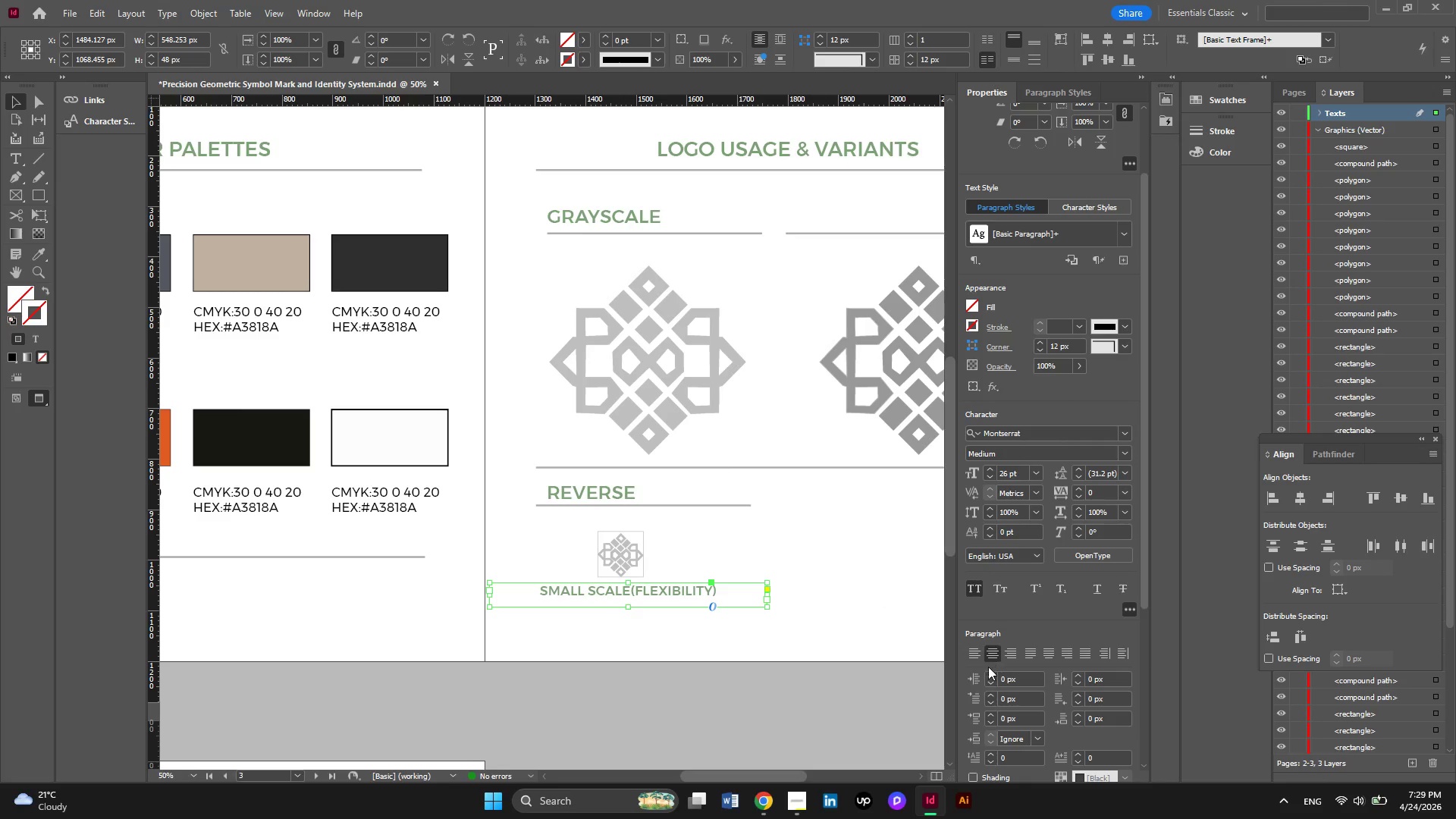 
left_click([974, 651])
 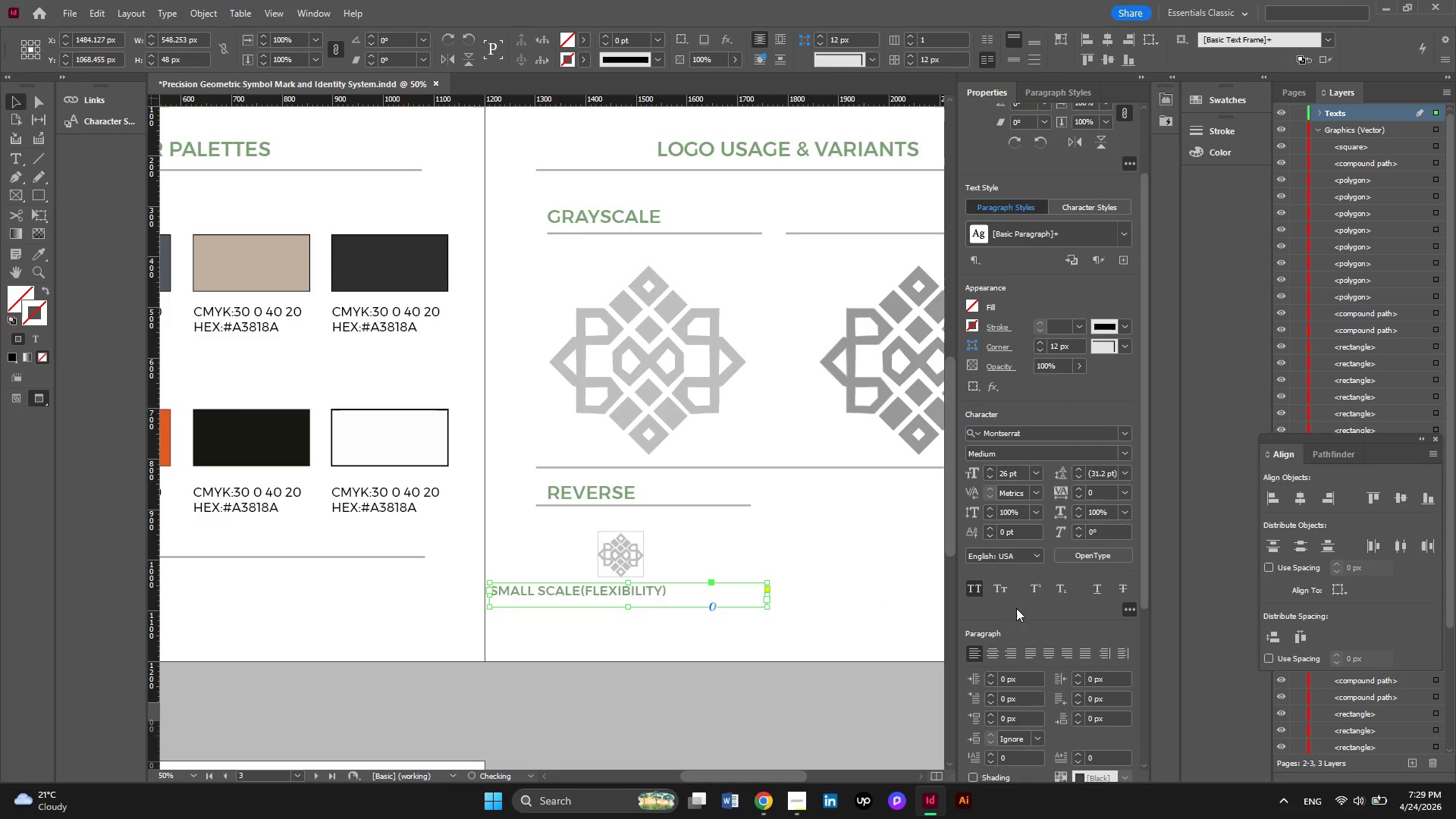 
scroll: coordinate [1006, 519], scroll_direction: down, amount: 5.0
 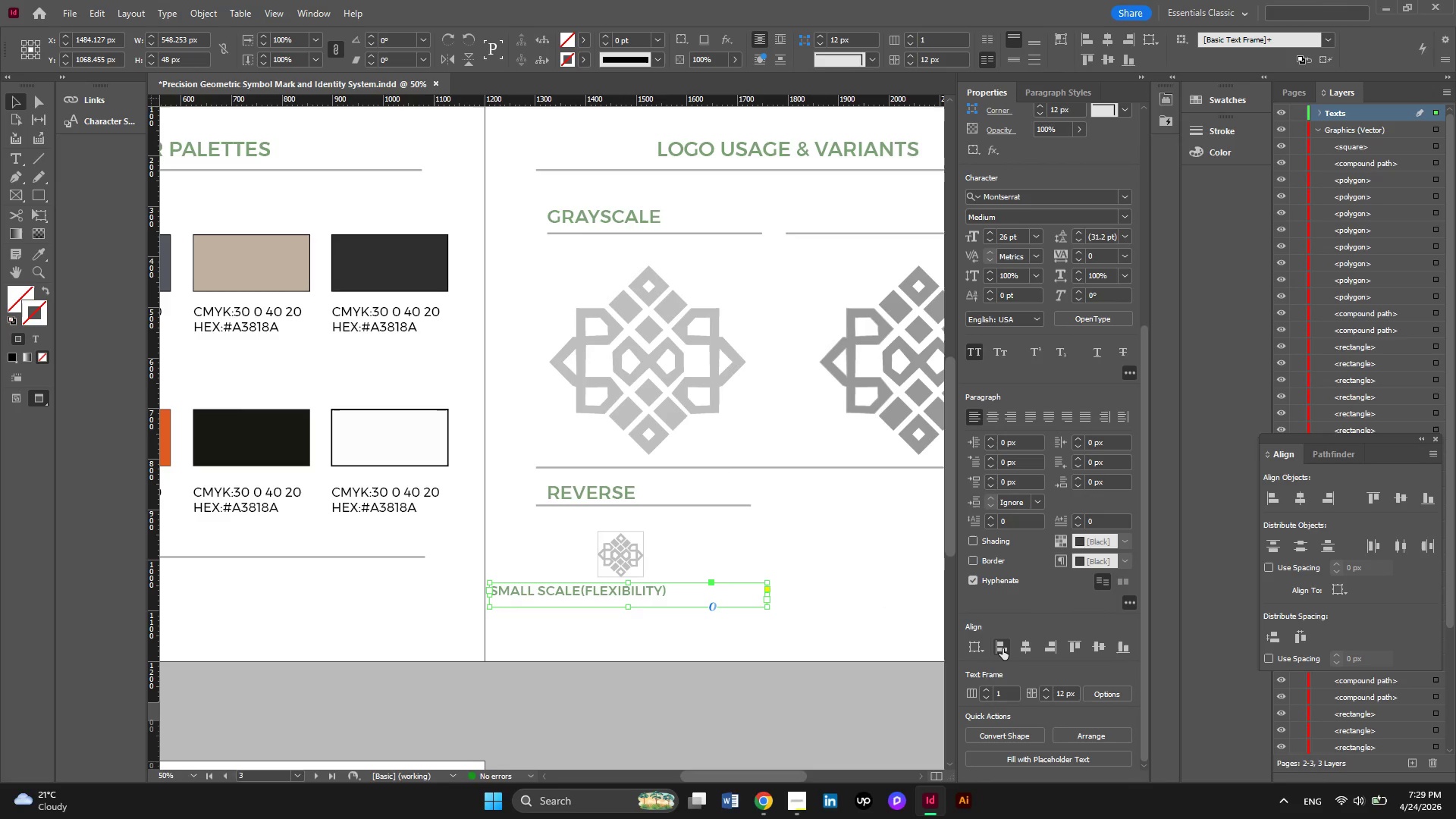 
left_click([1003, 648])
 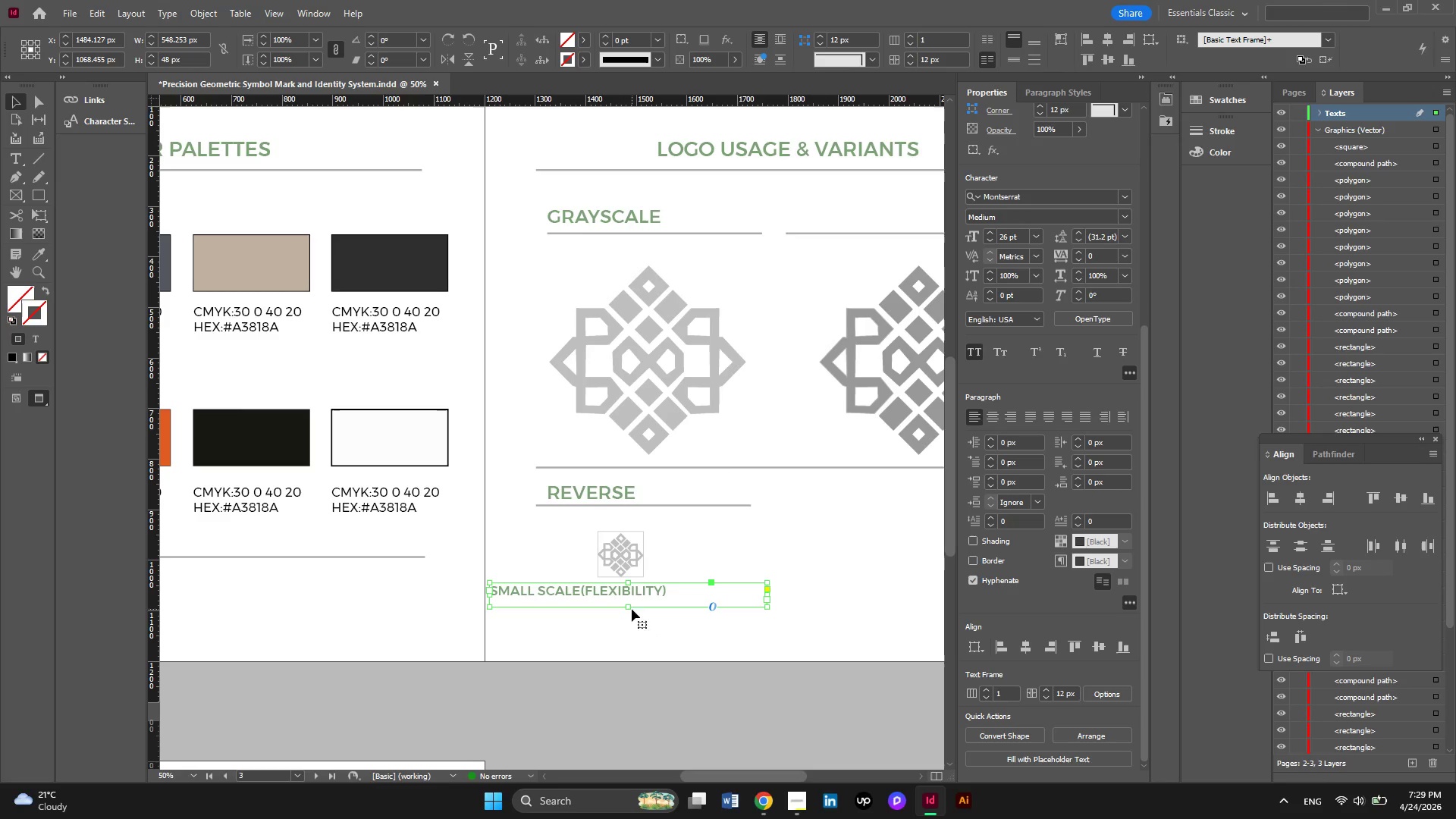 
left_click_drag(start_coordinate=[631, 609], to_coordinate=[637, 598])
 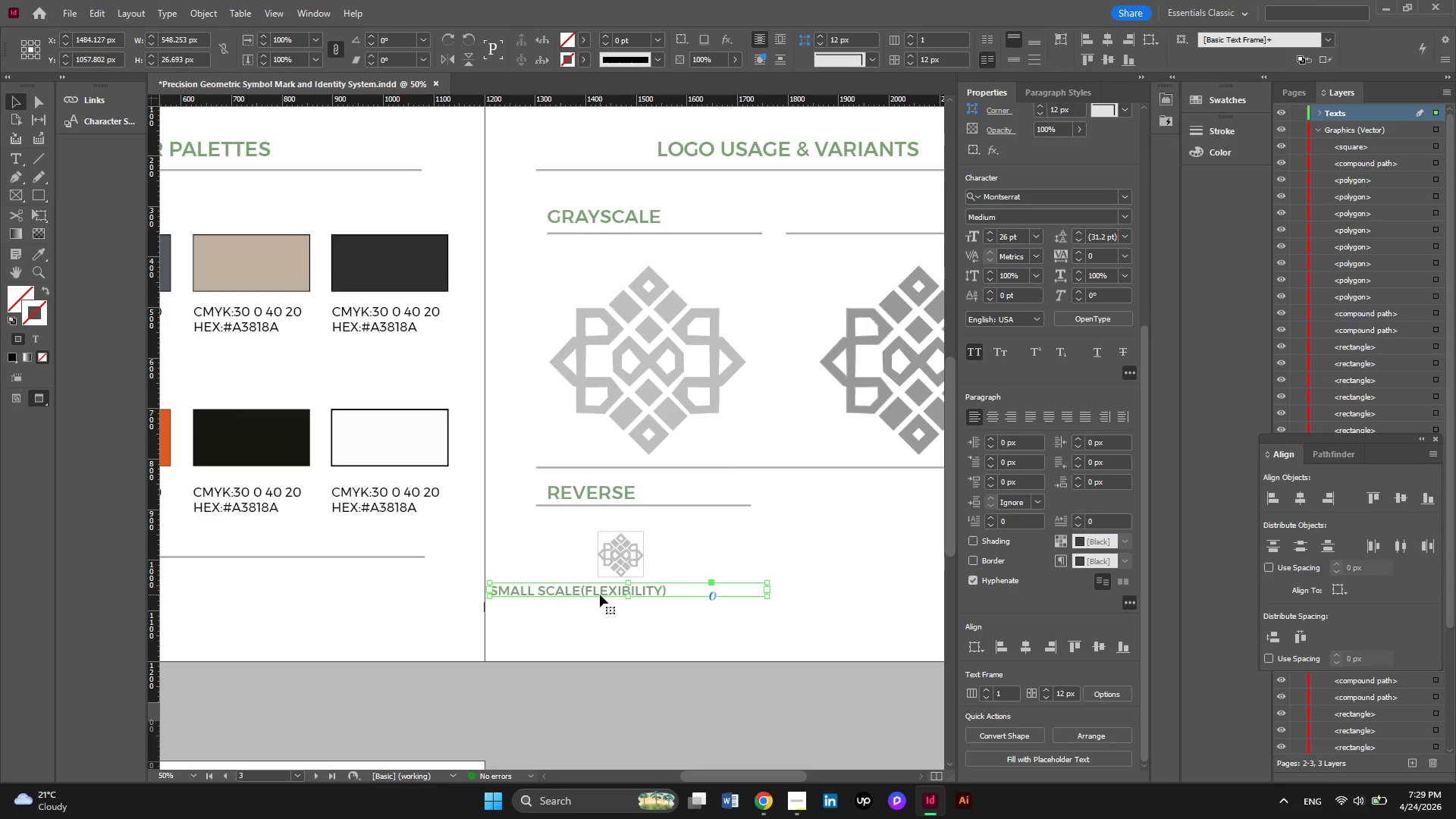 
left_click_drag(start_coordinate=[600, 595], to_coordinate=[664, 595])
 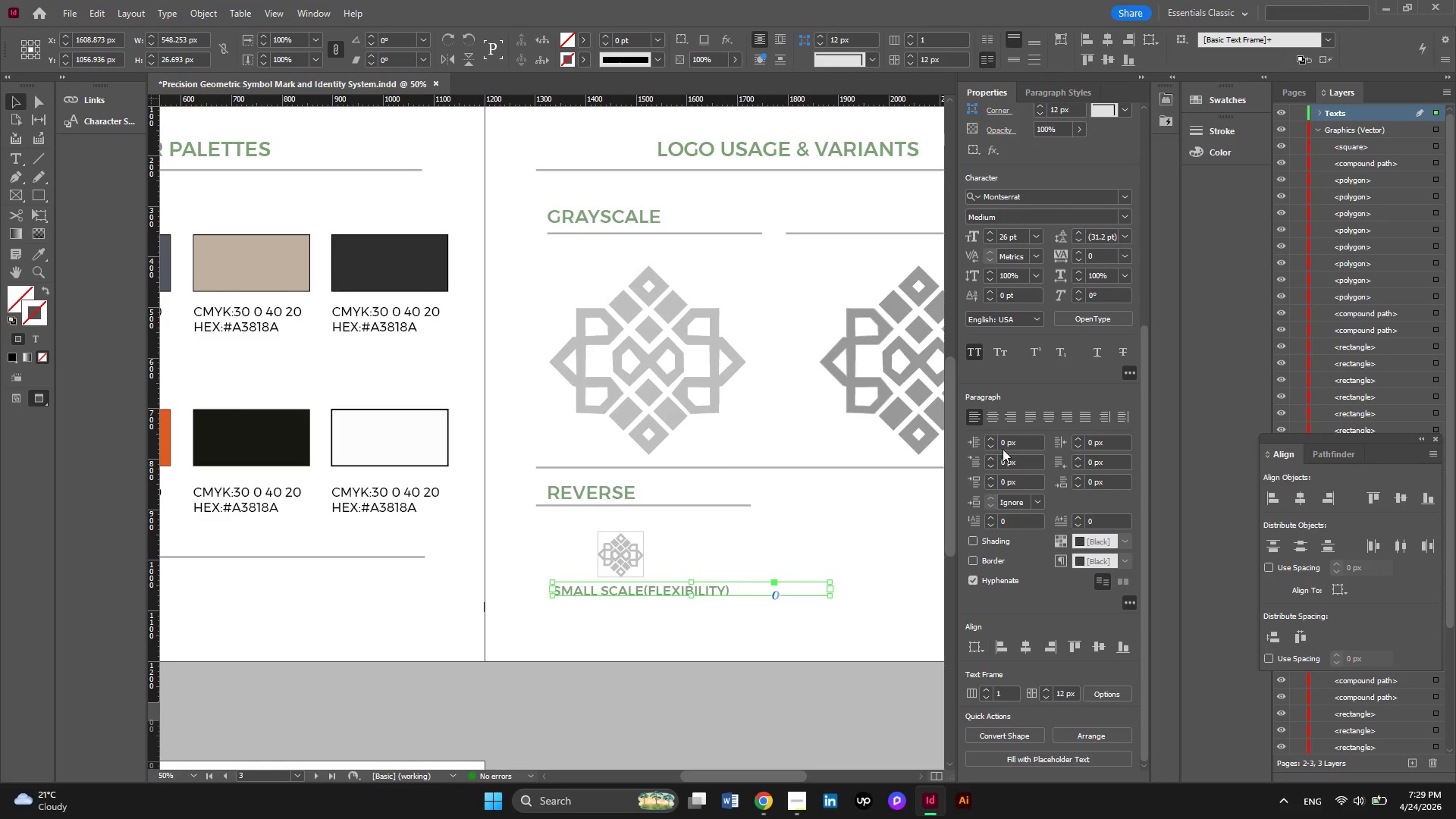 
left_click([996, 411])
 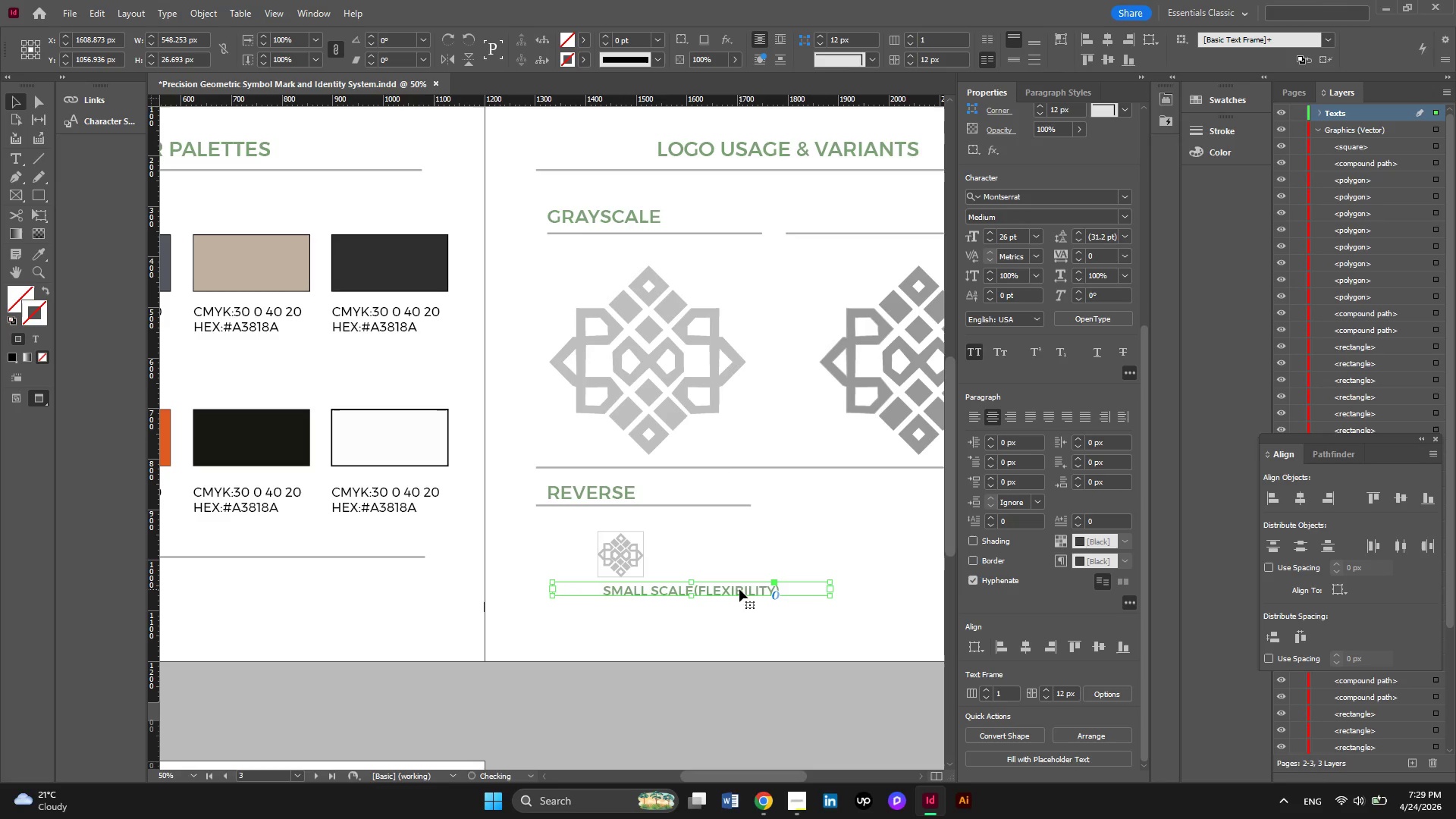 
left_click_drag(start_coordinate=[739, 589], to_coordinate=[657, 595])
 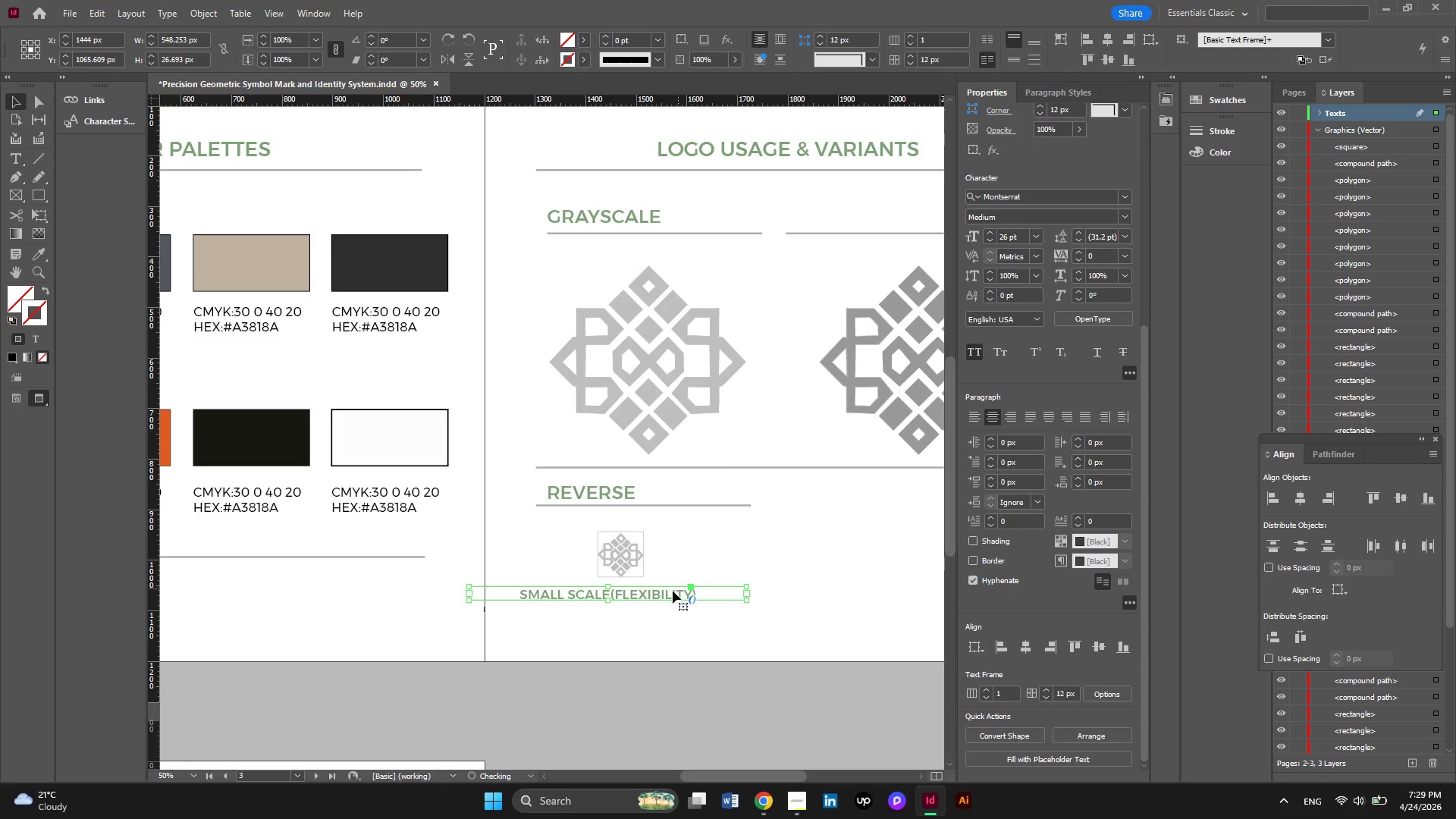 
left_click_drag(start_coordinate=[671, 591], to_coordinate=[682, 592])
 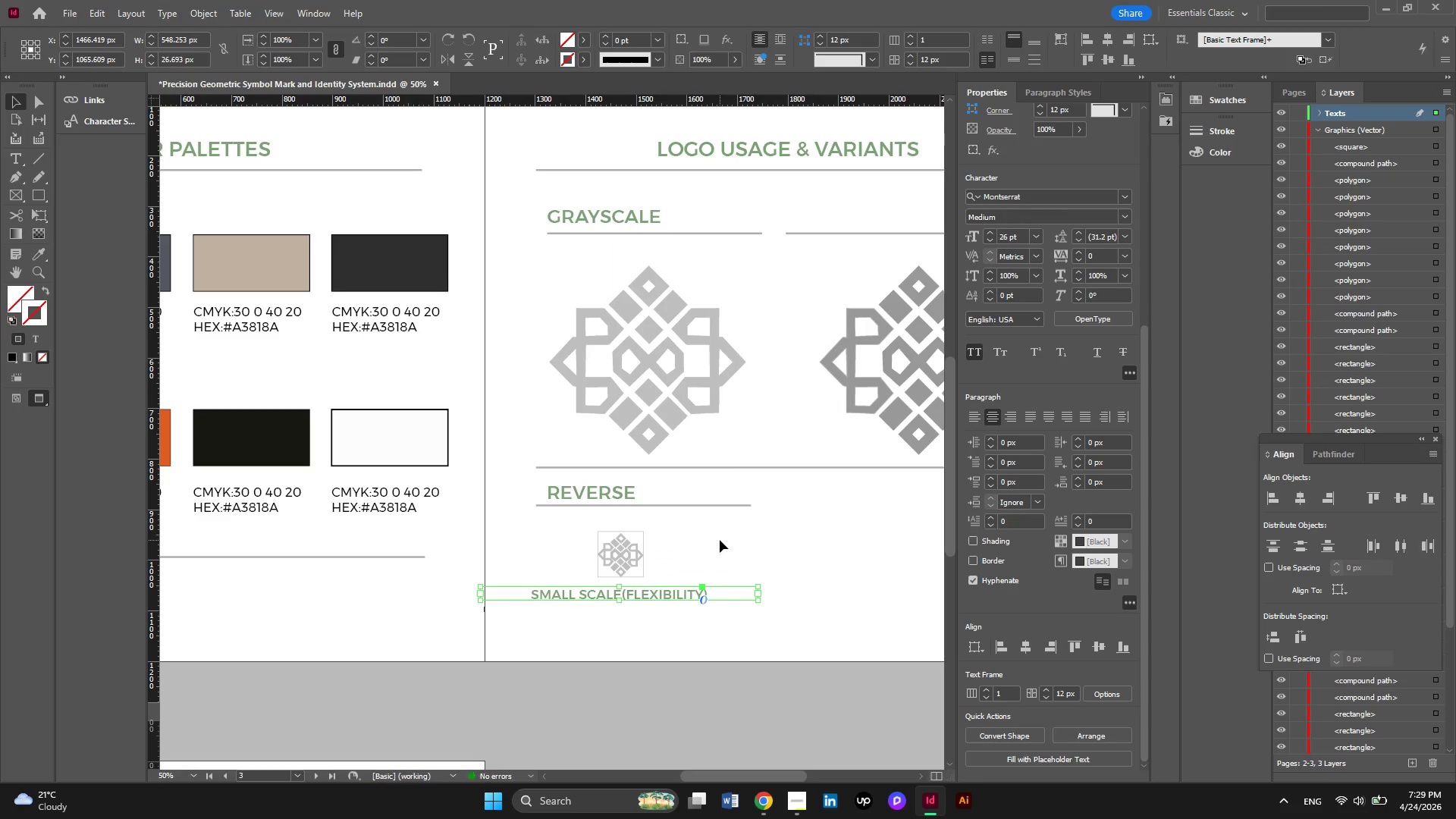 
left_click([720, 540])
 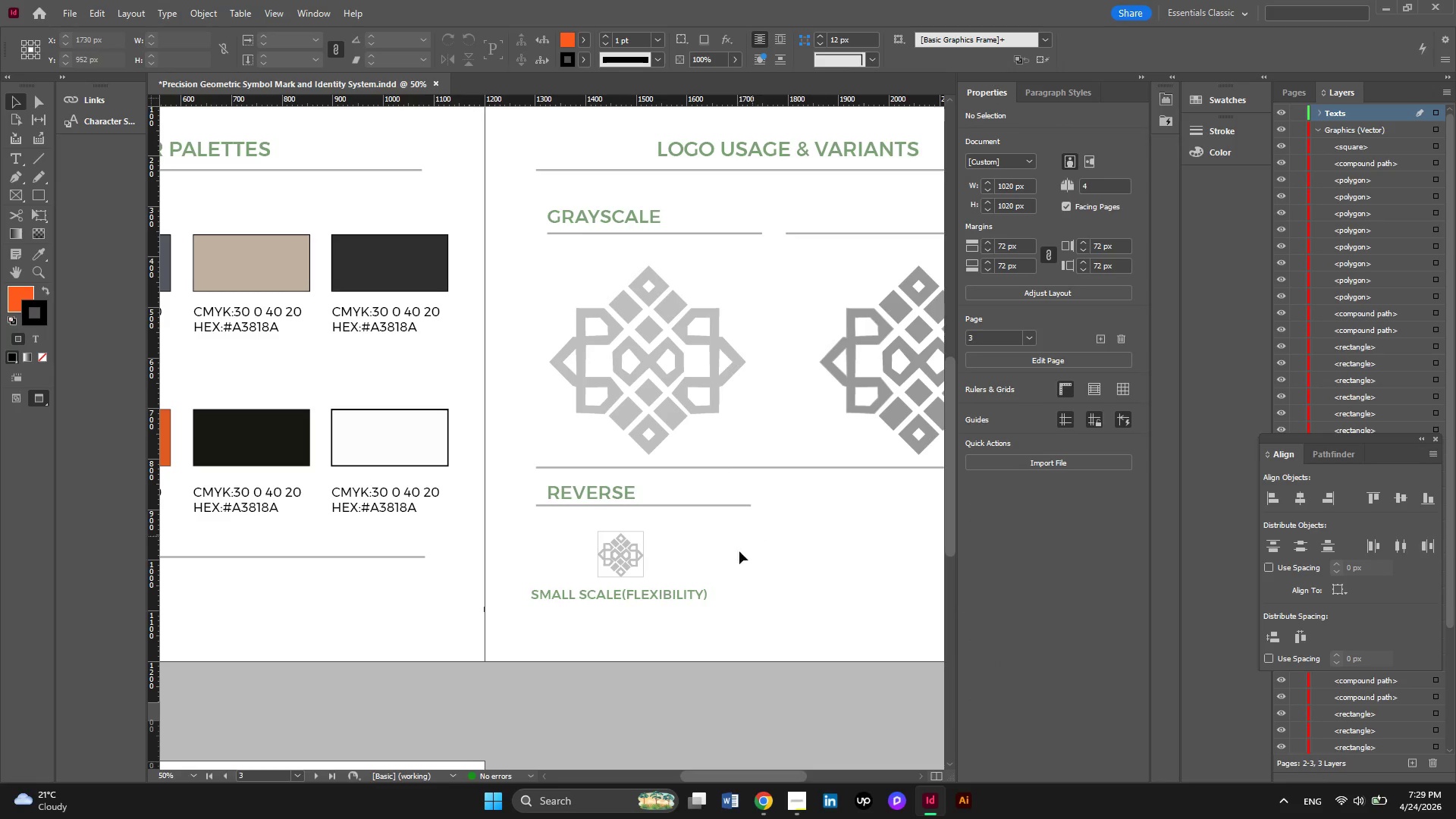 
left_click([683, 596])
 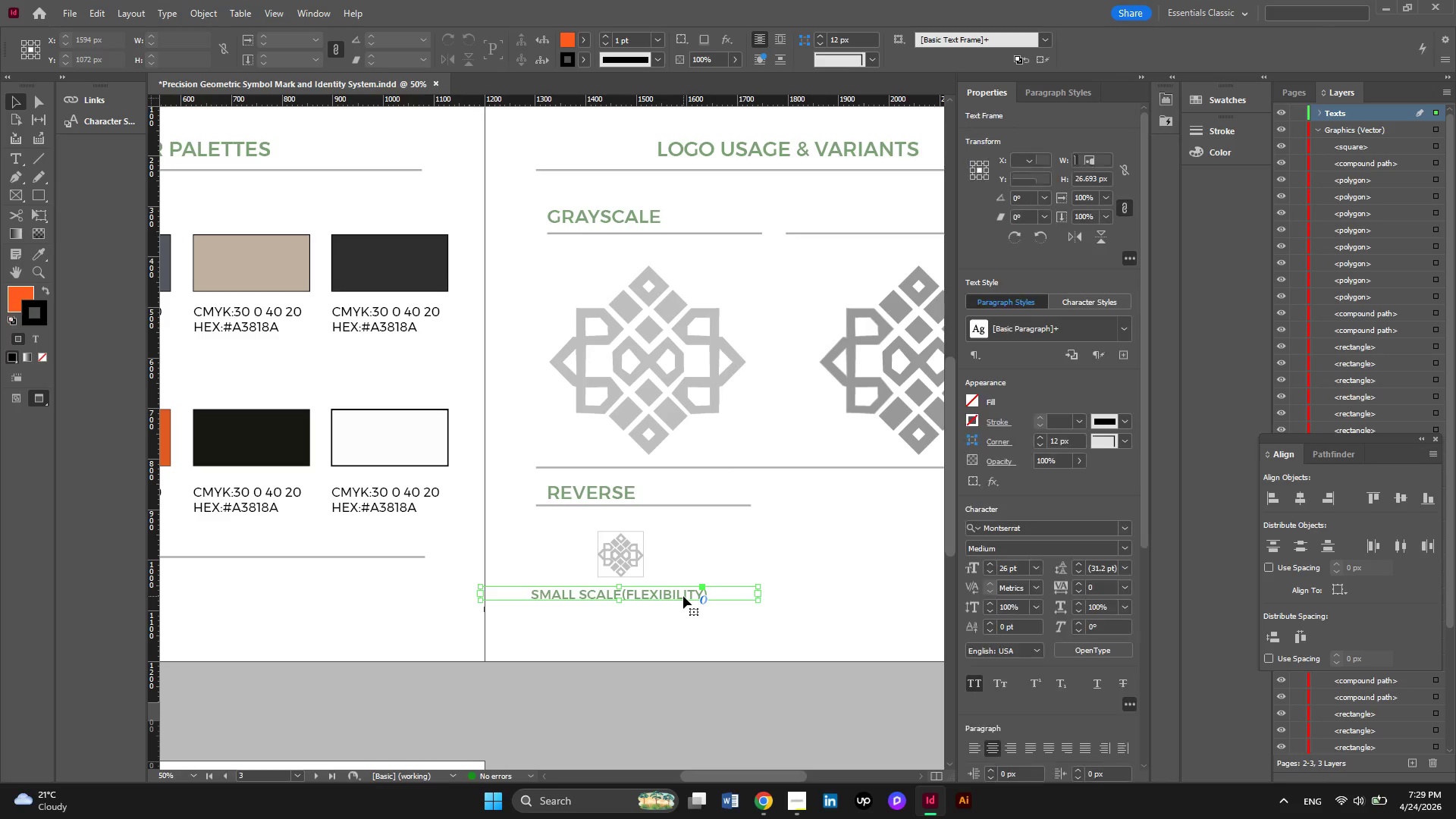 
key(ArrowRight)
 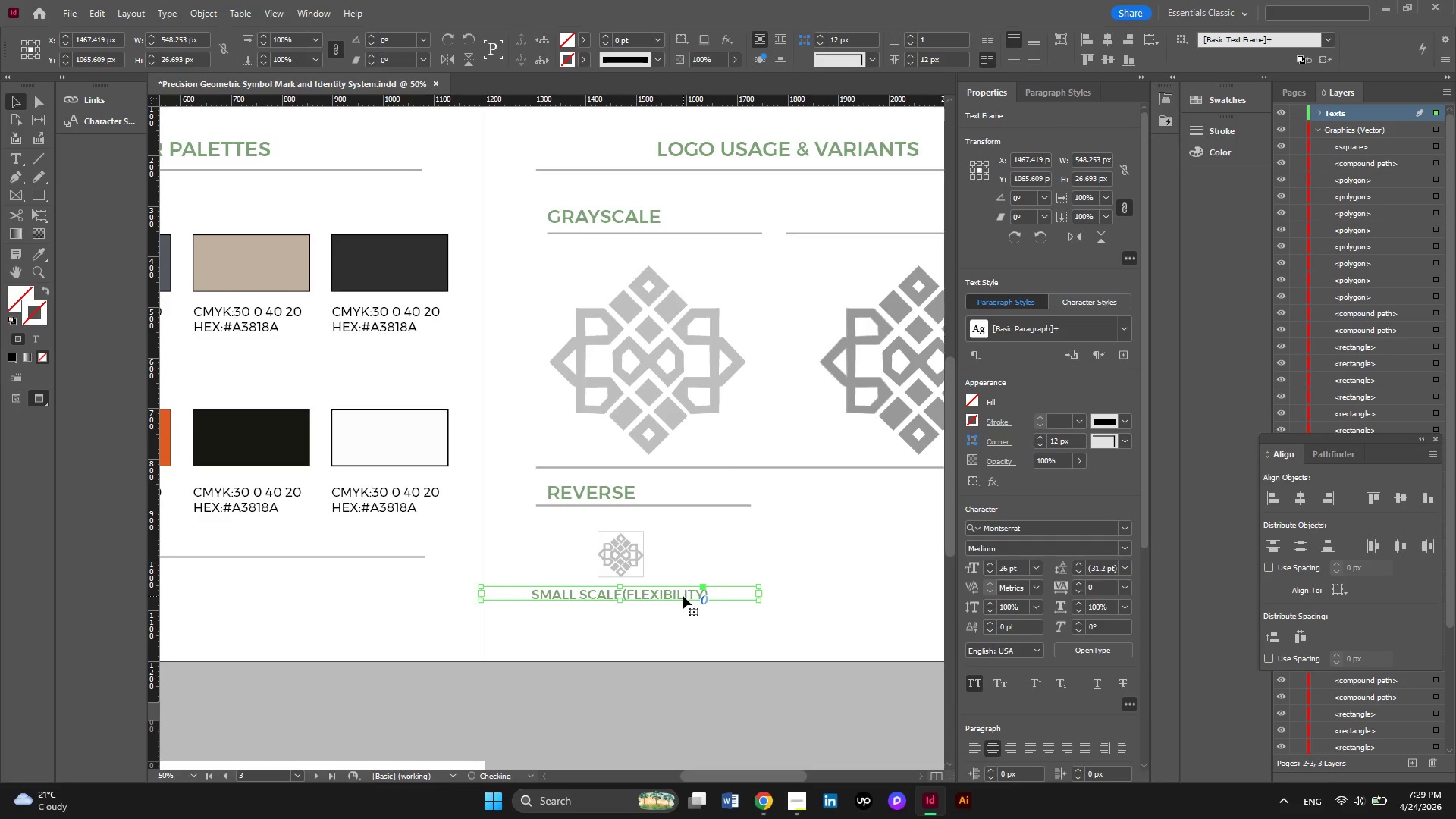 
key(ArrowRight)
 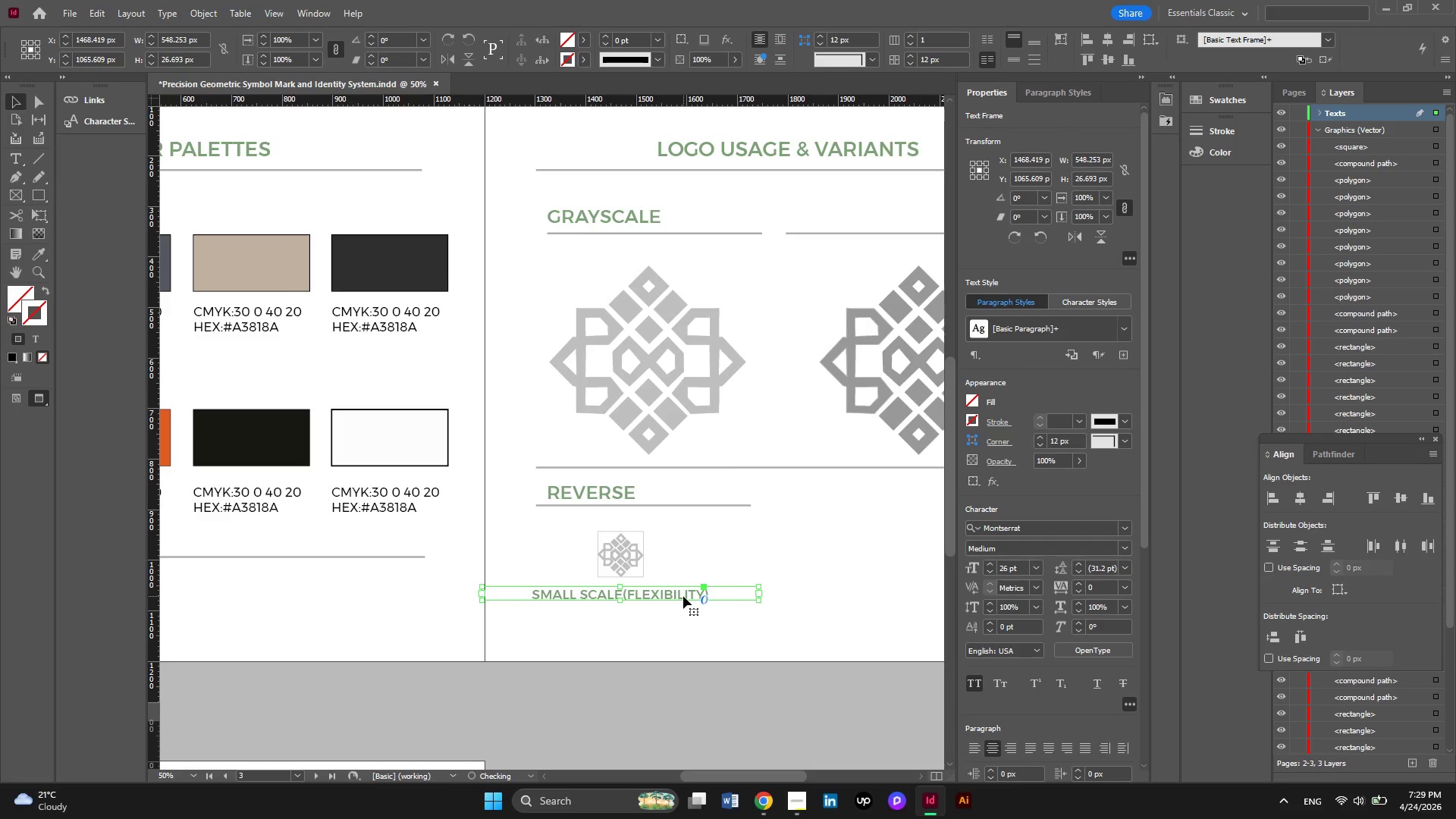 
hold_key(key=ArrowRight, duration=0.67)
 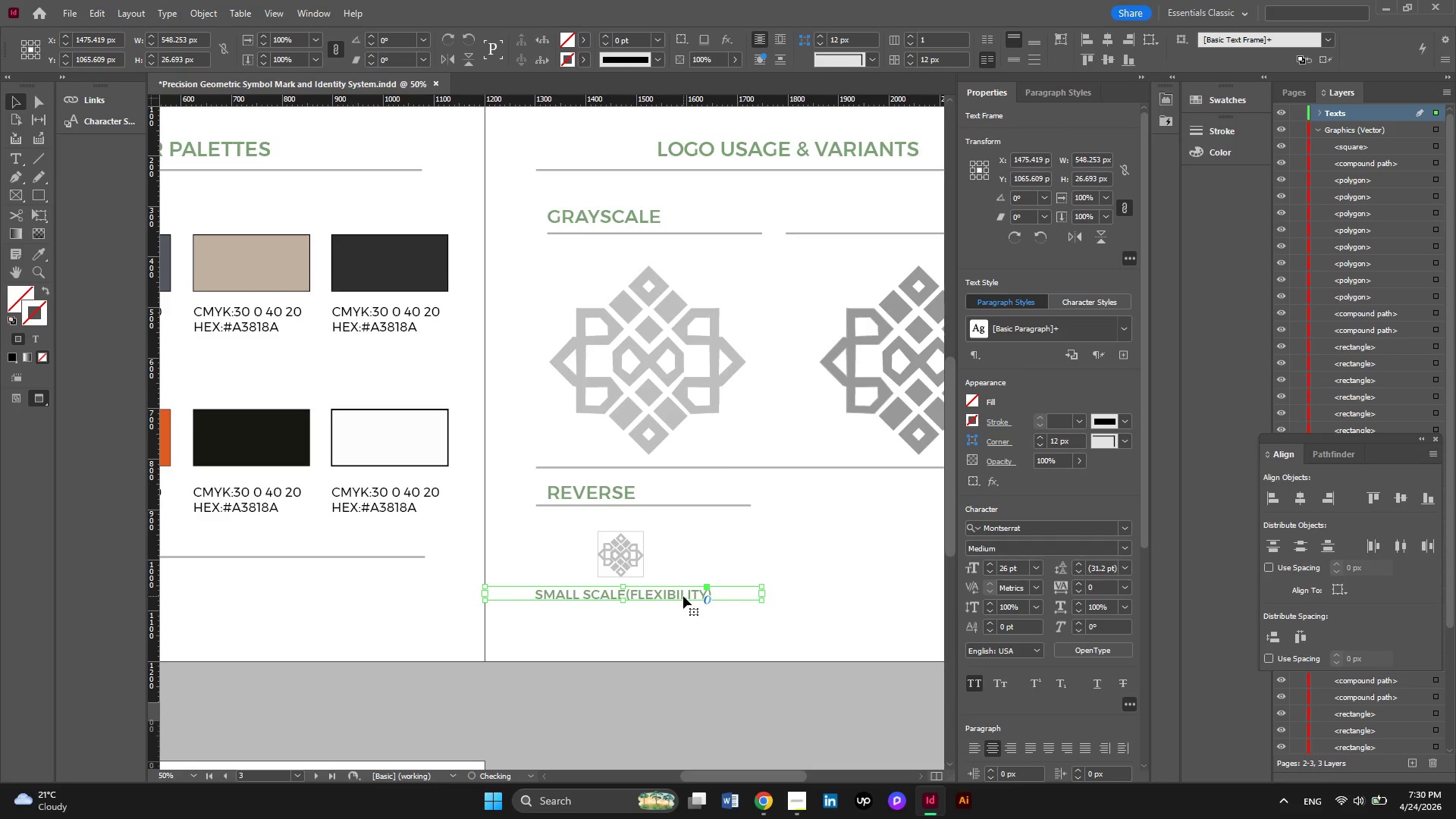 
key(ArrowRight)
 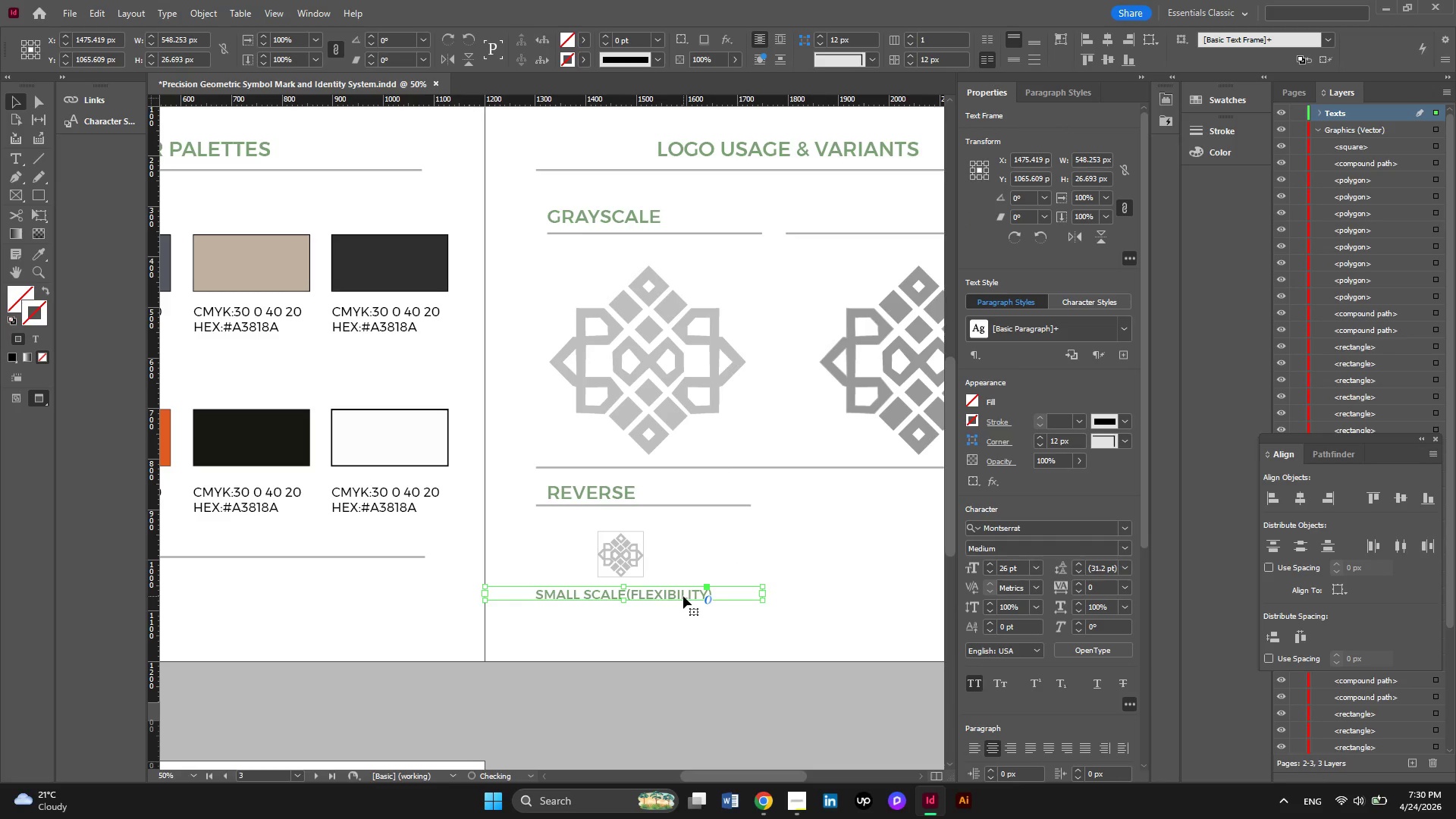 
key(ArrowRight)
 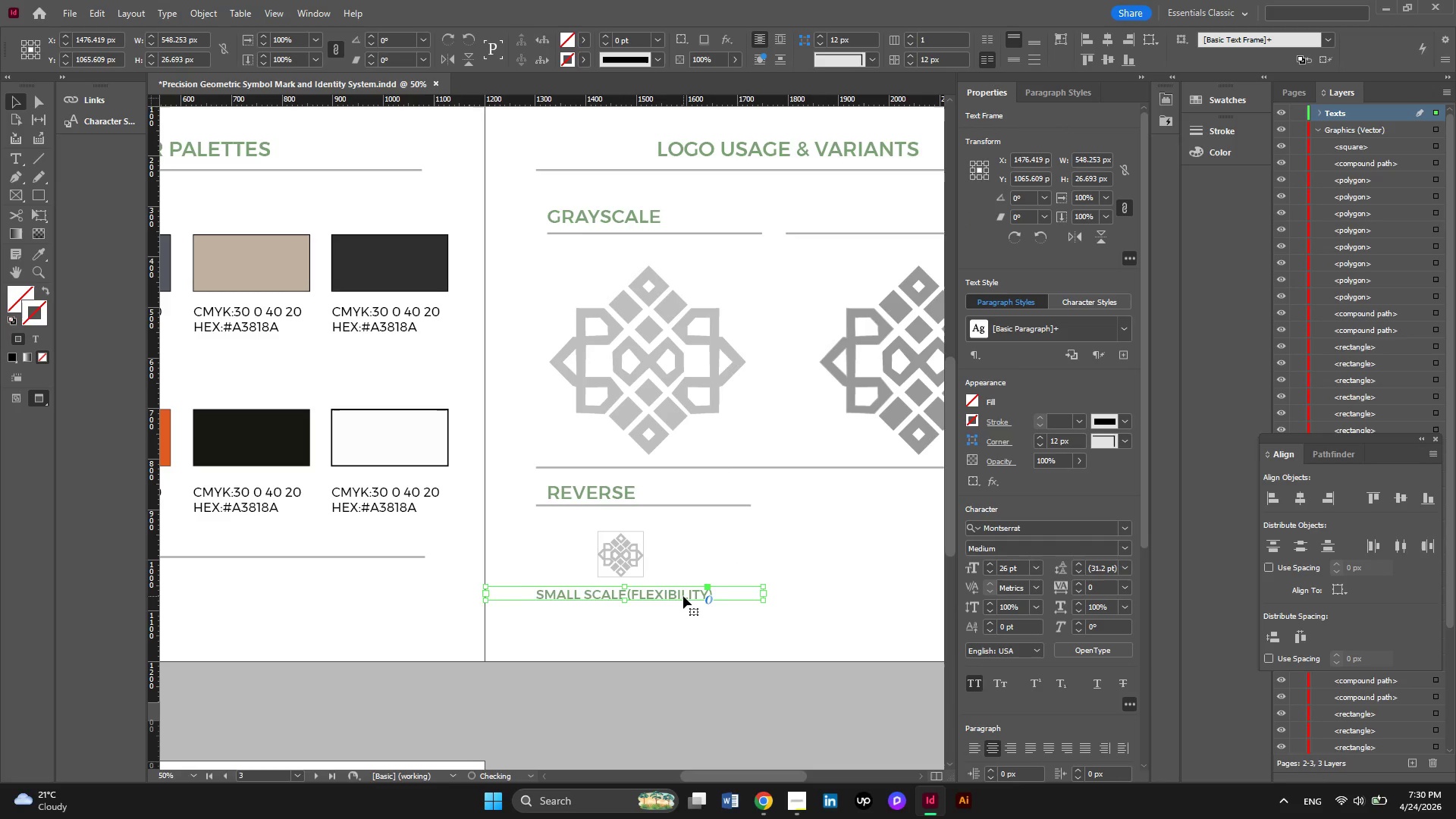 
hold_key(key=ArrowRight, duration=0.53)
 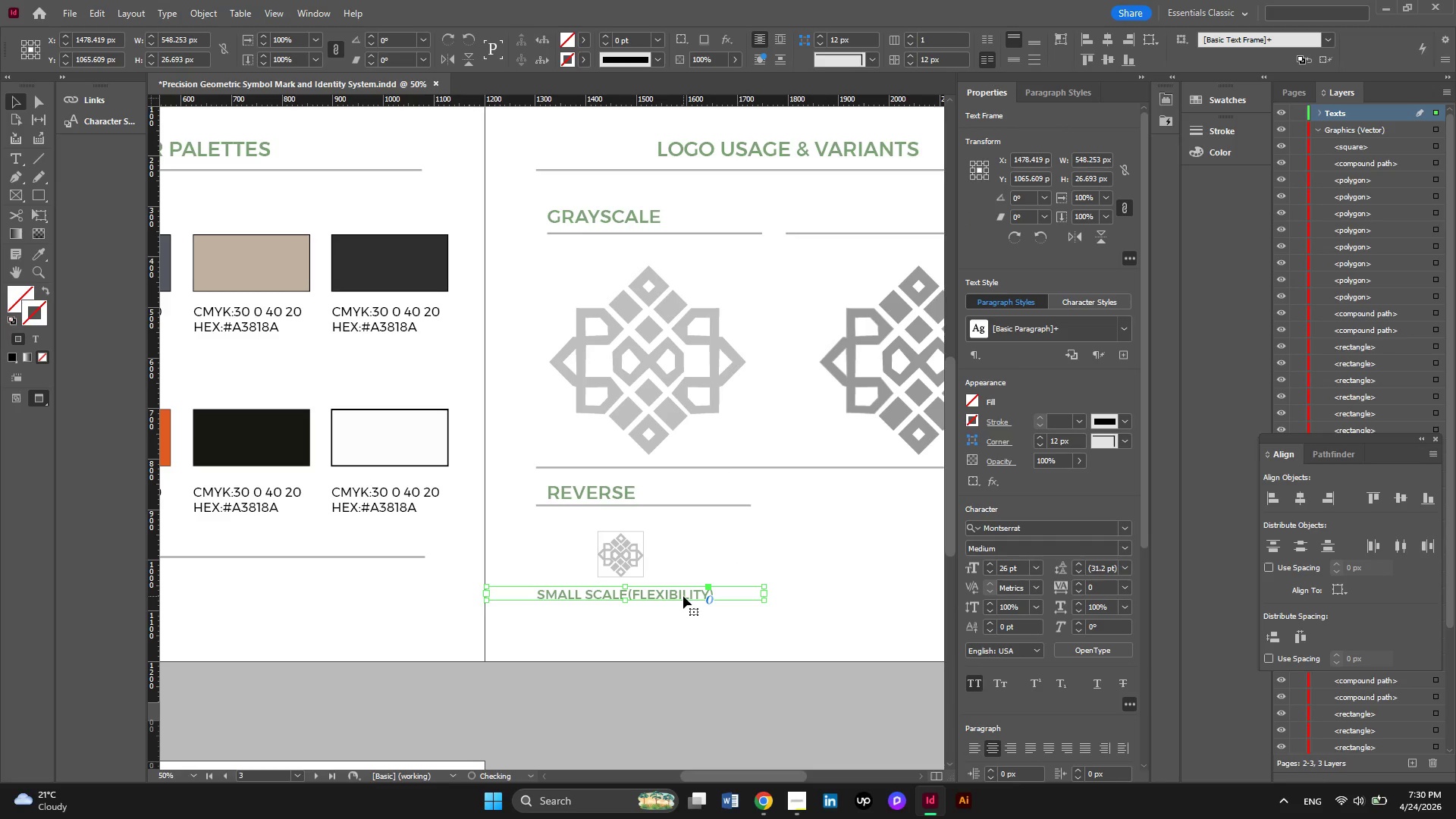 
key(ArrowRight)
 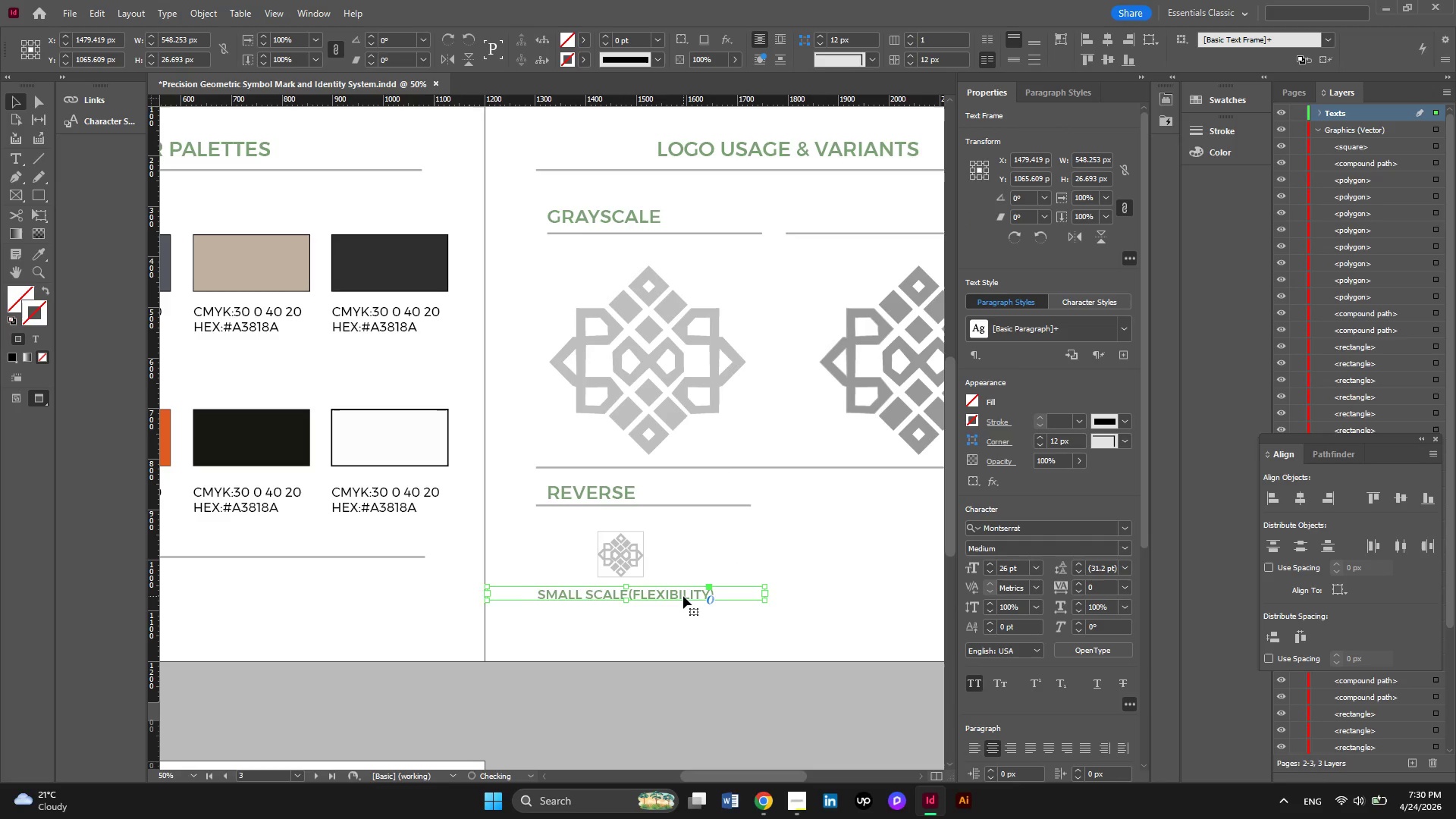 
key(ArrowRight)
 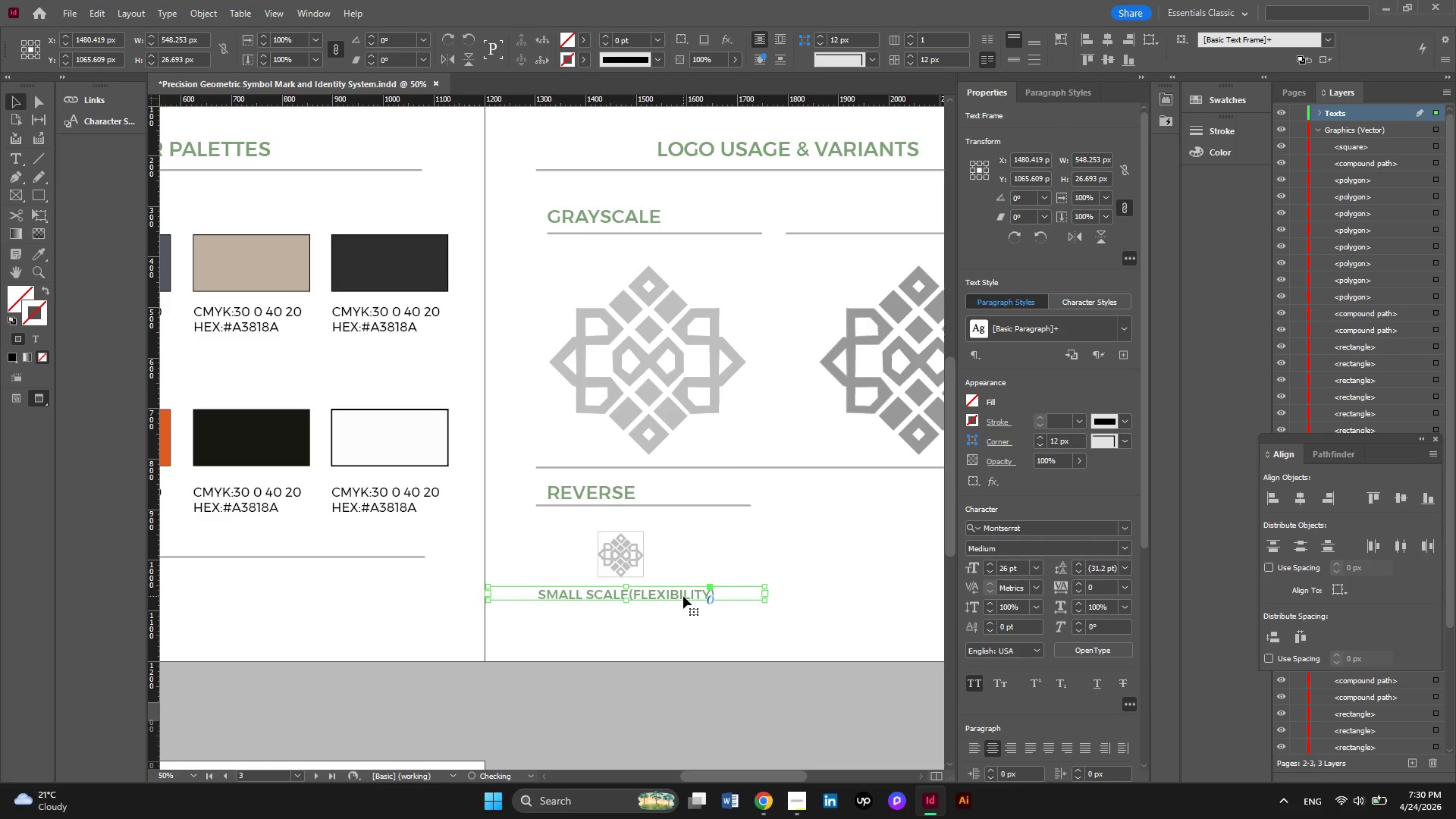 
key(ArrowRight)
 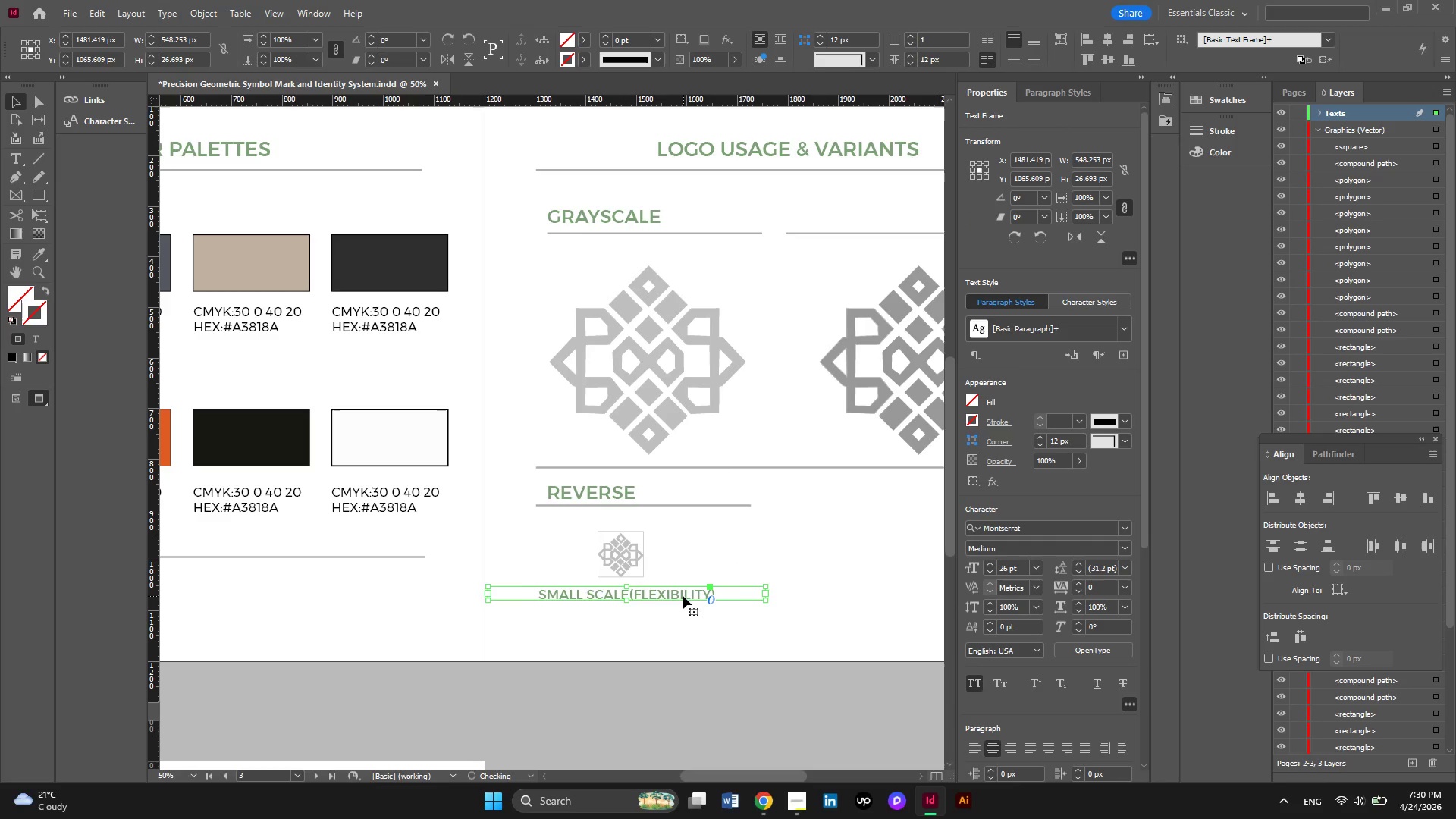 
key(ArrowRight)
 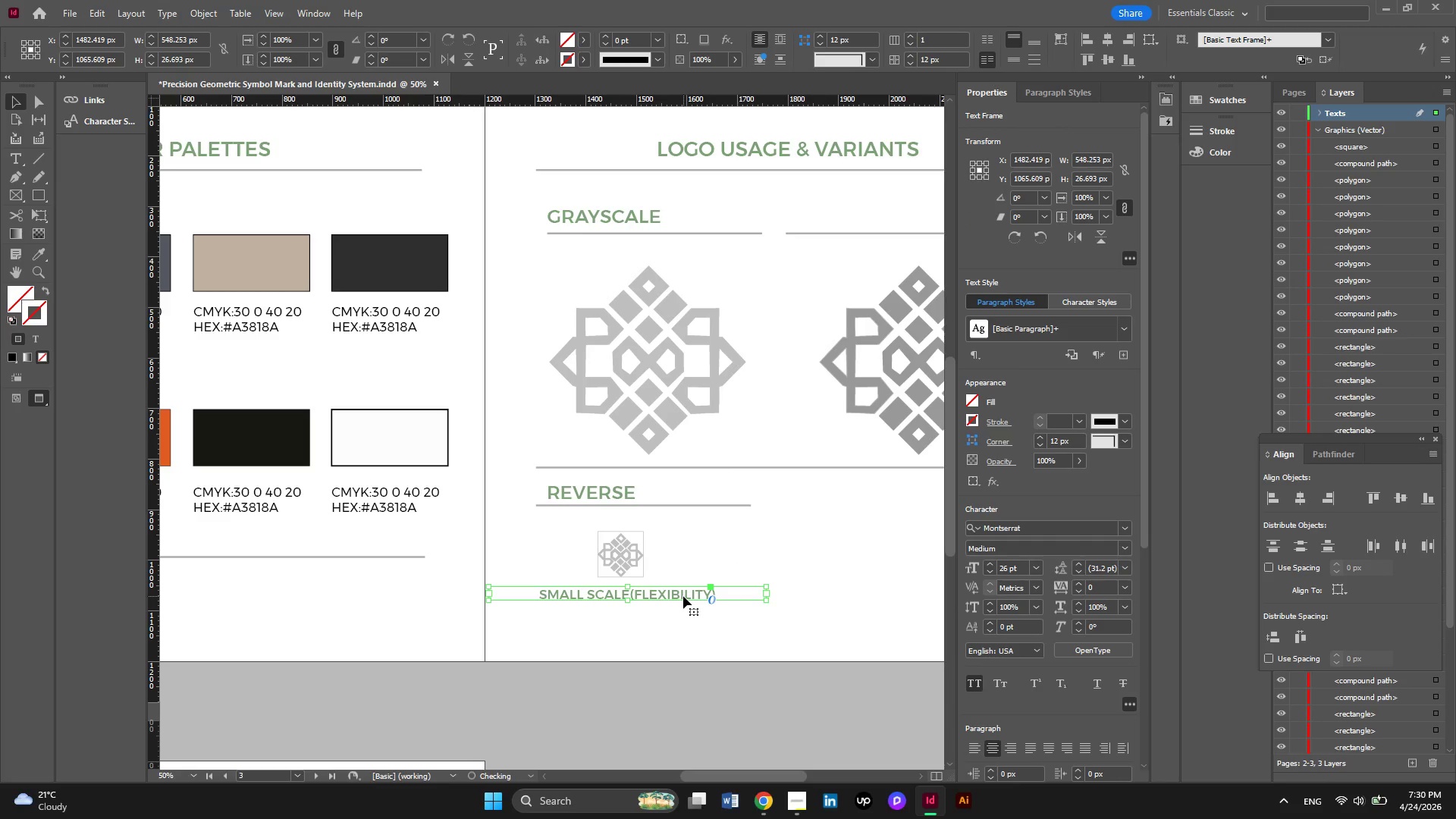 
key(ArrowRight)
 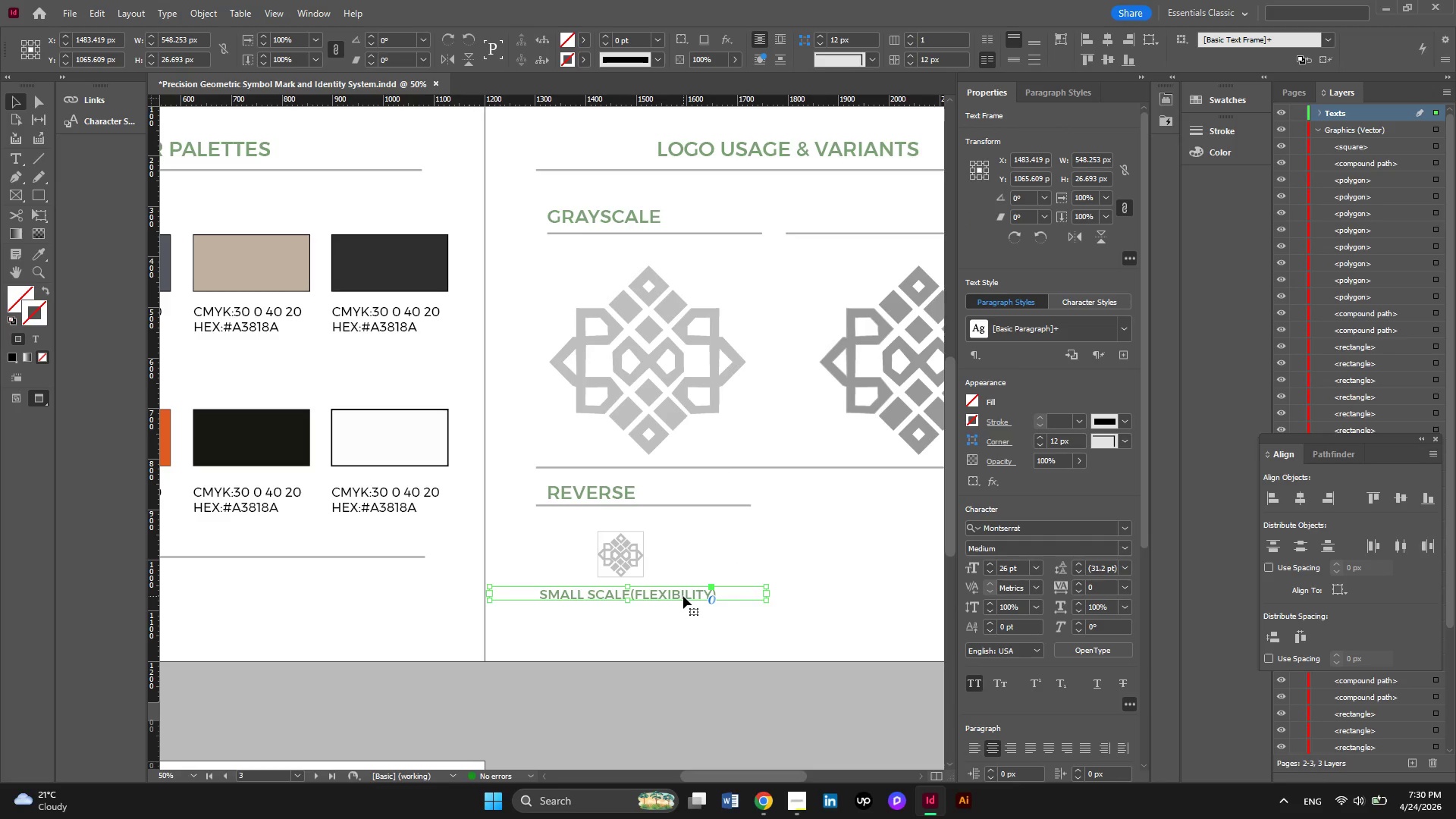 
hold_key(key=AltLeft, duration=0.38)
 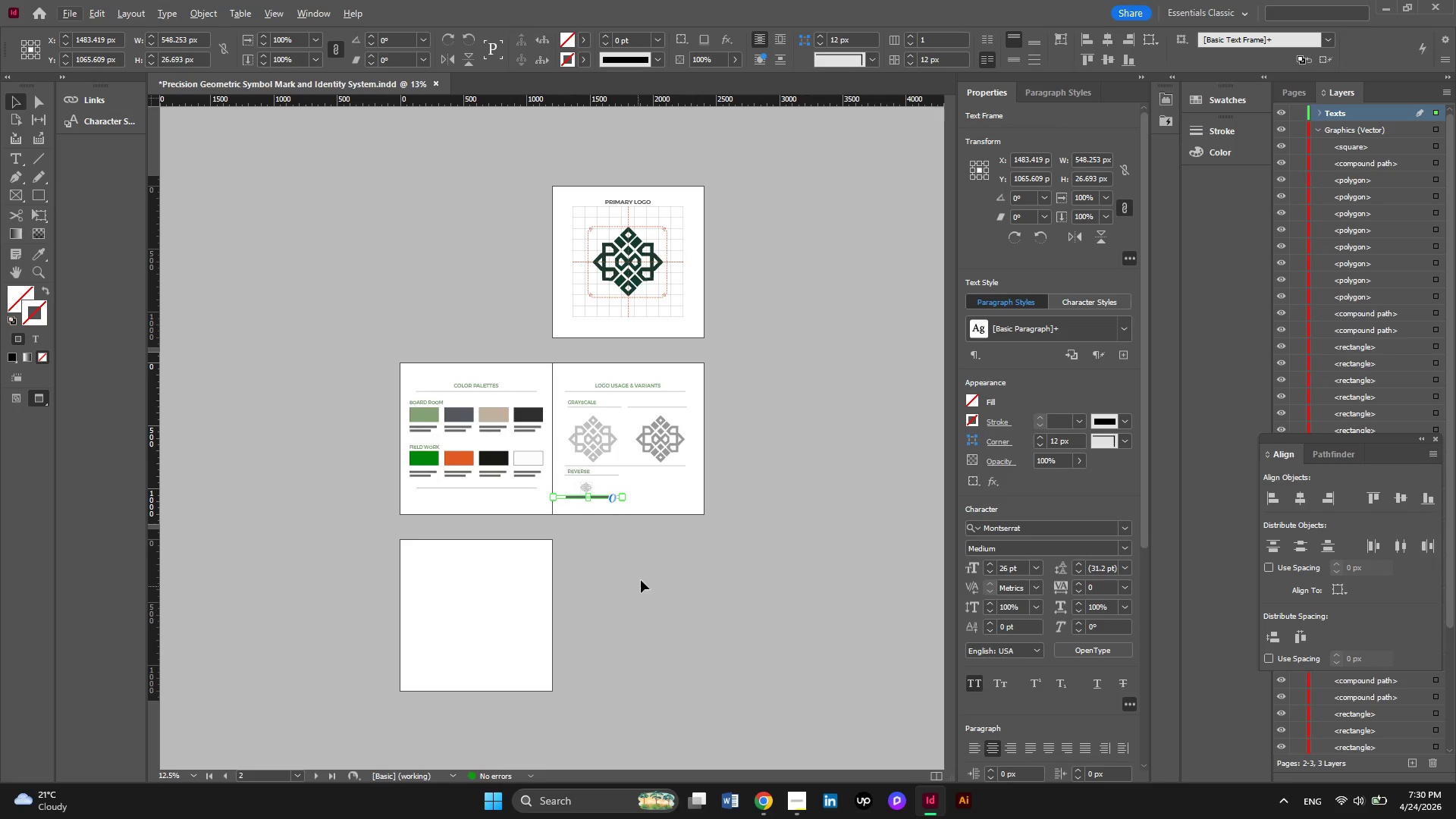 
scroll: coordinate [519, 613], scroll_direction: down, amount: 3.0
 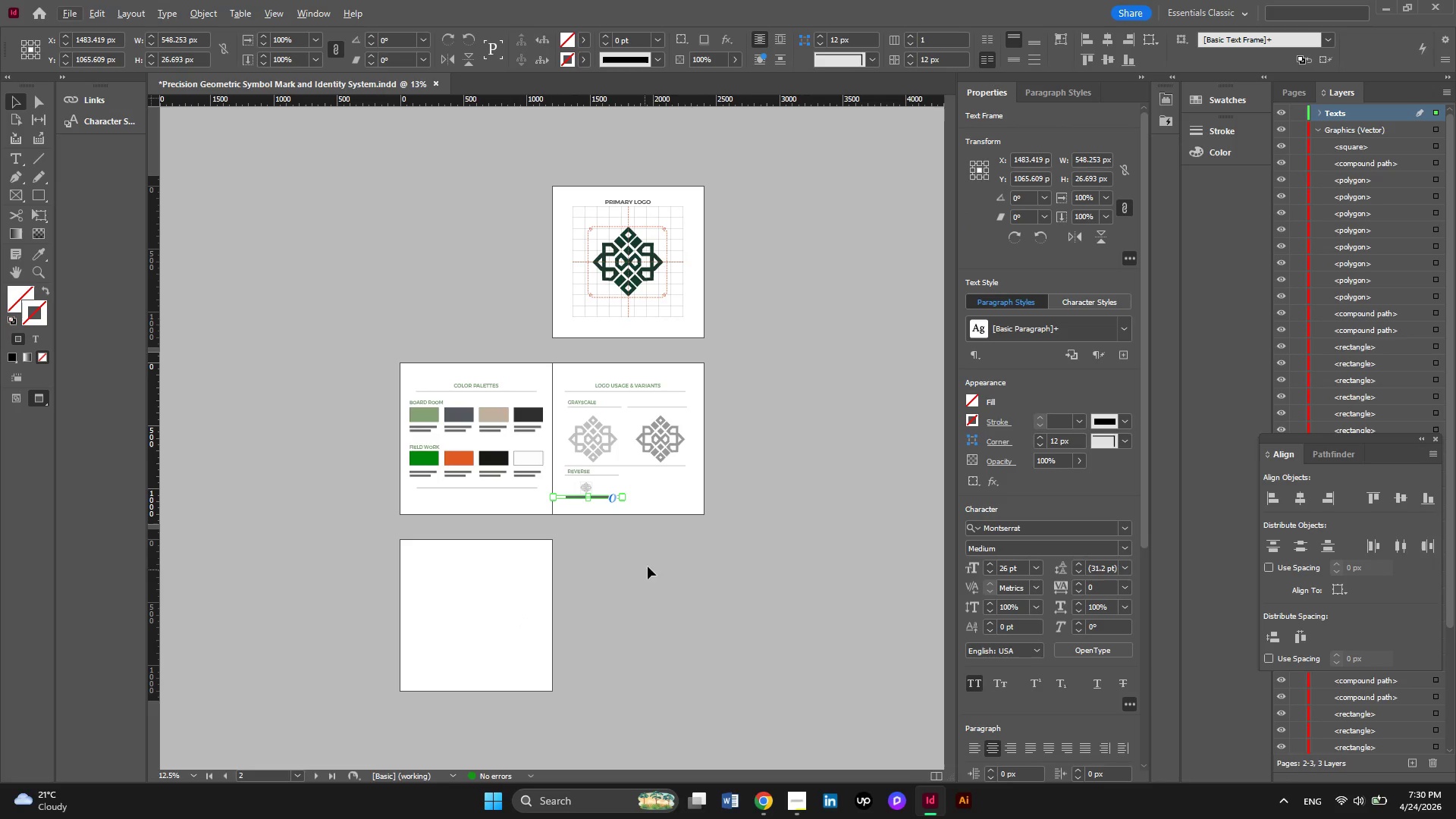 
hold_key(key=AltLeft, duration=0.33)
scroll: coordinate [670, 557], scroll_direction: none, amount: 0.0
 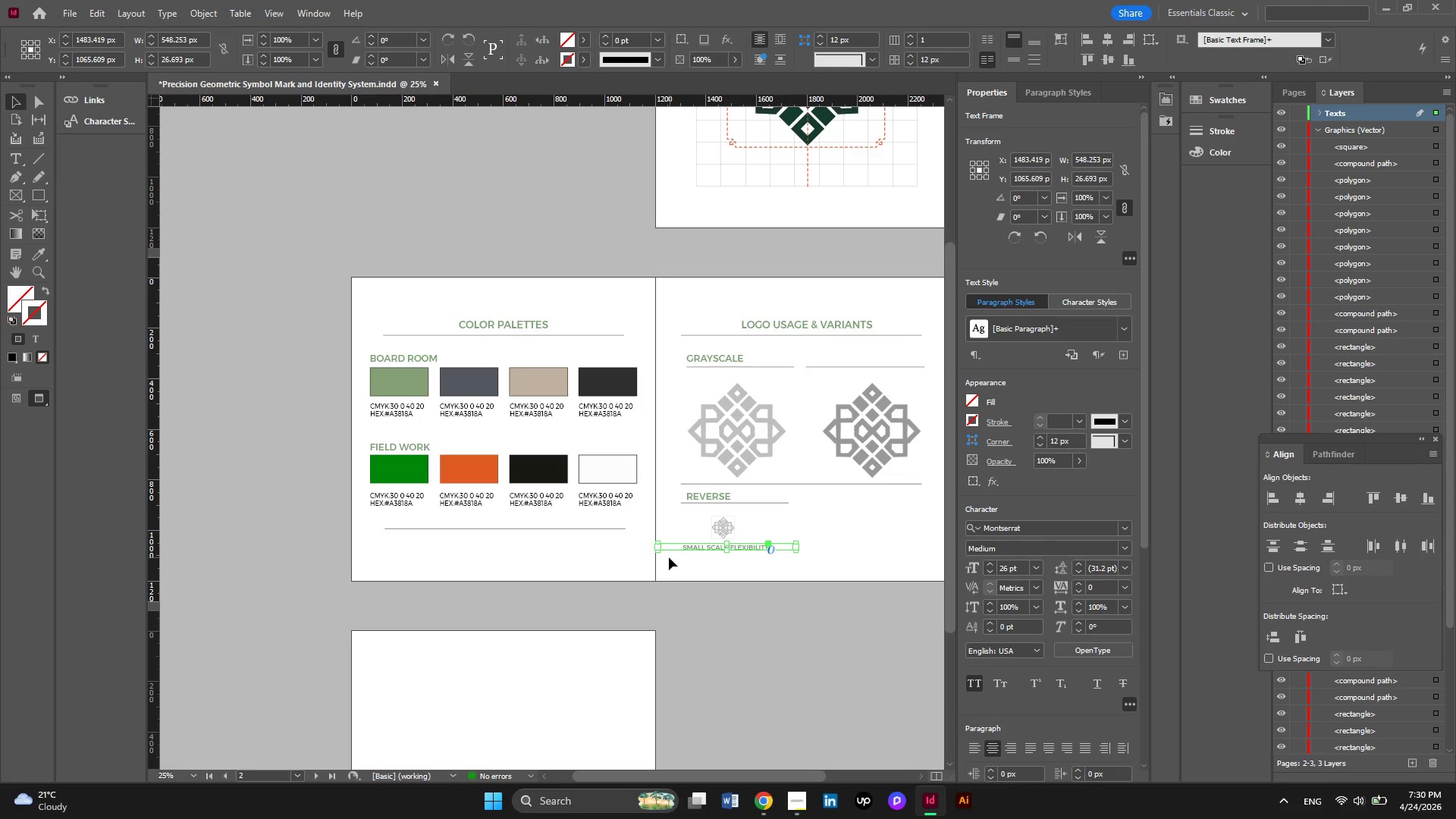 
right_click([667, 556])
 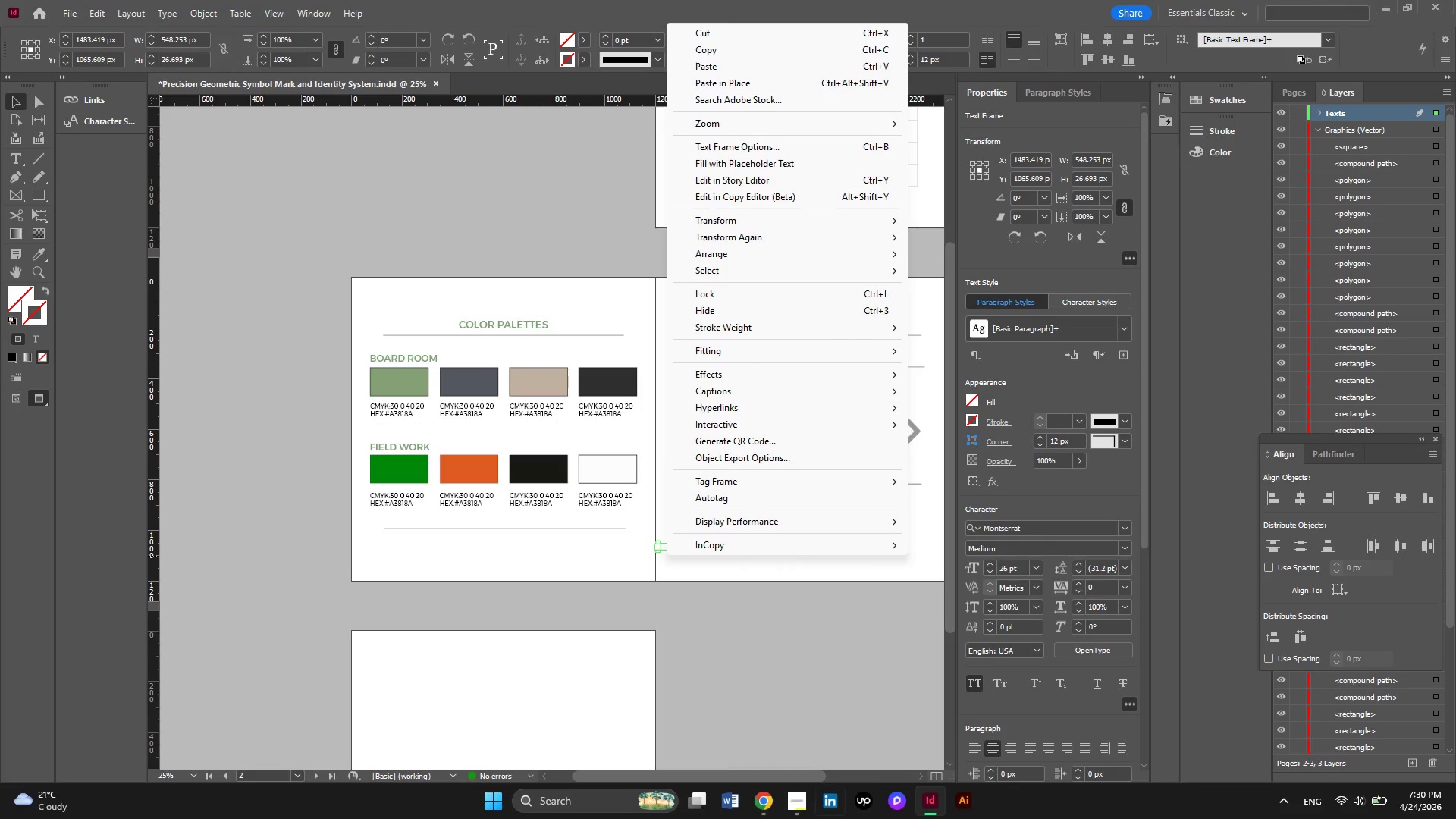 
mouse_move([808, 797])
 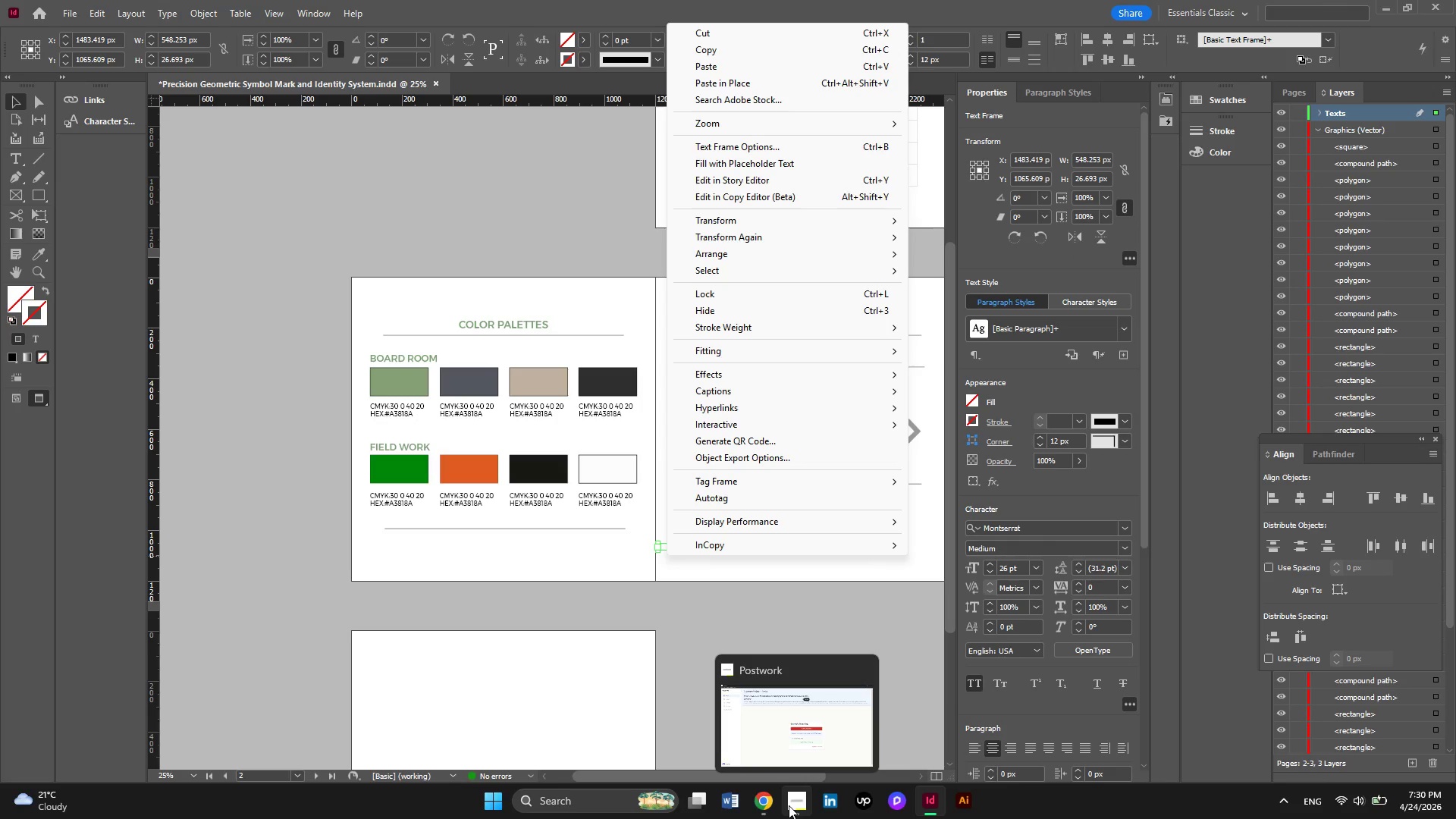 
left_click([794, 724])